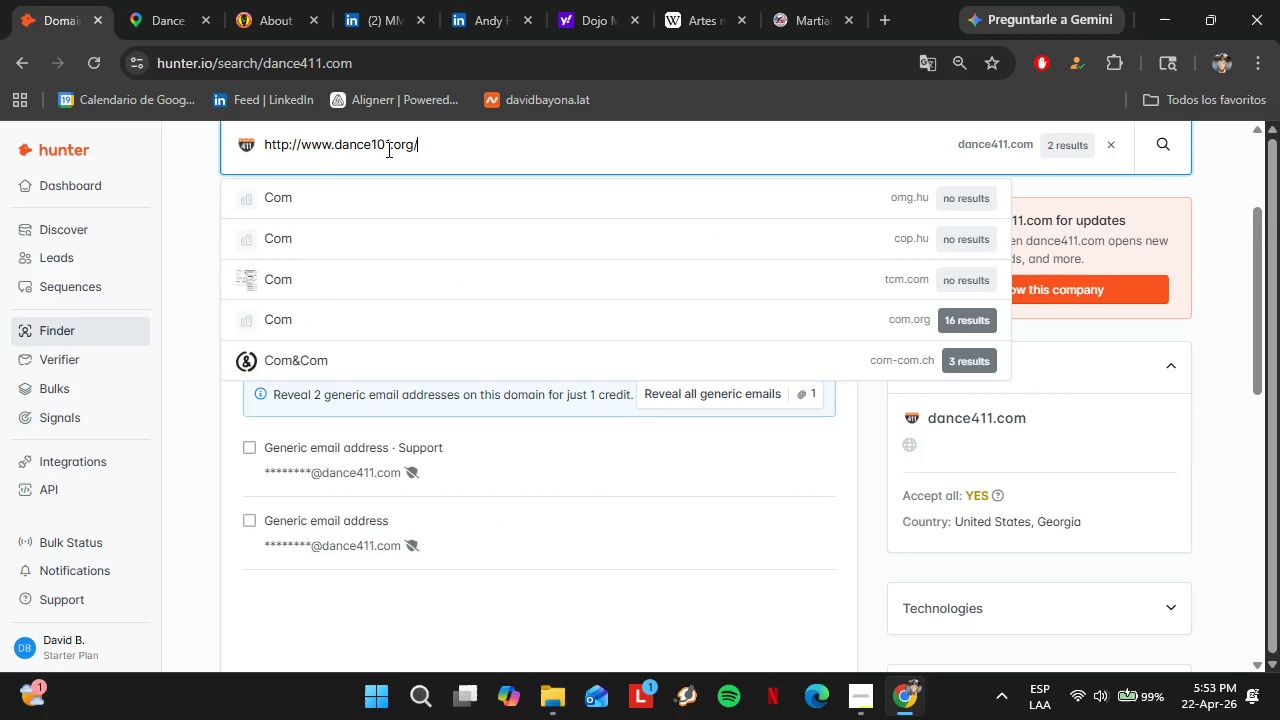 
key(Control+V)
 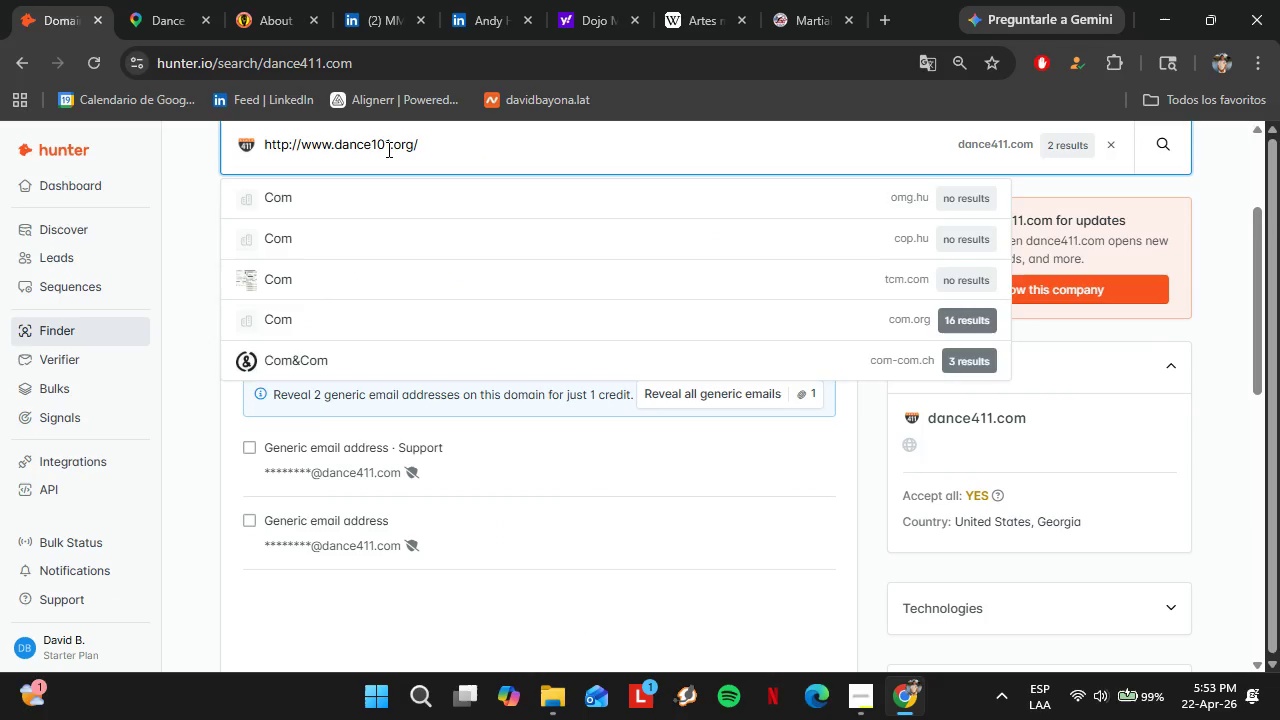 
key(Enter)
 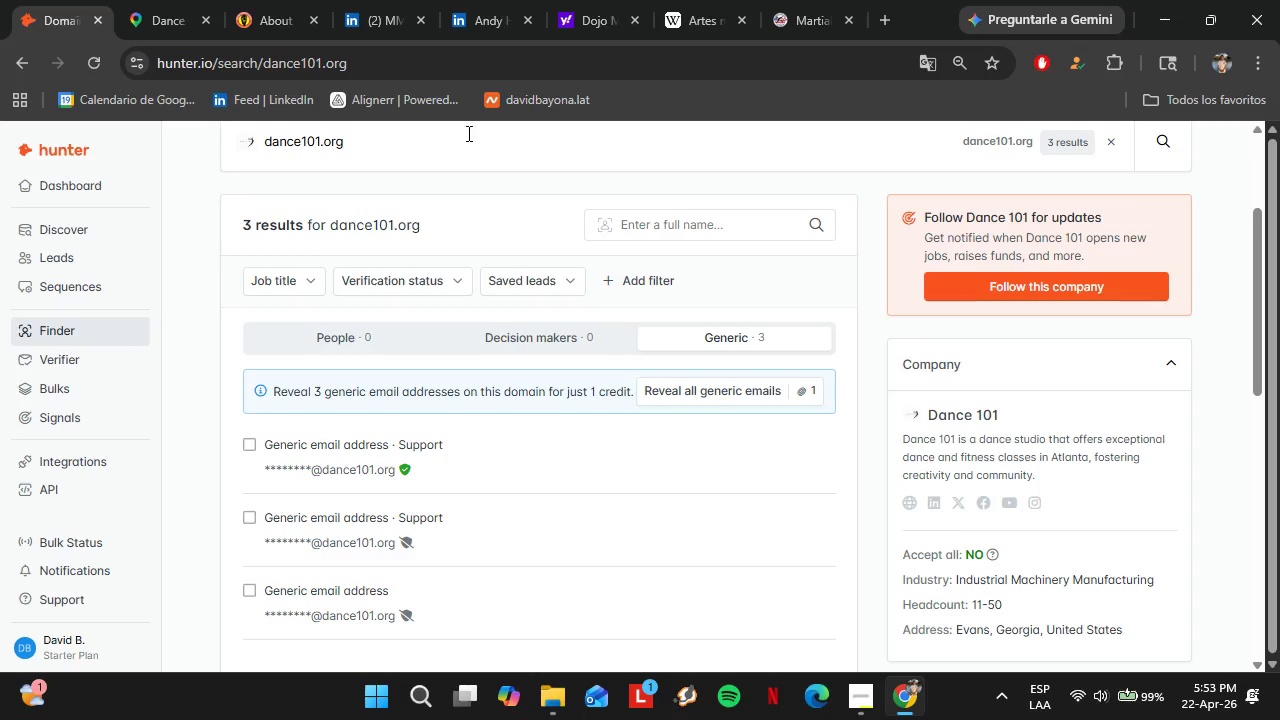 
wait(6.64)
 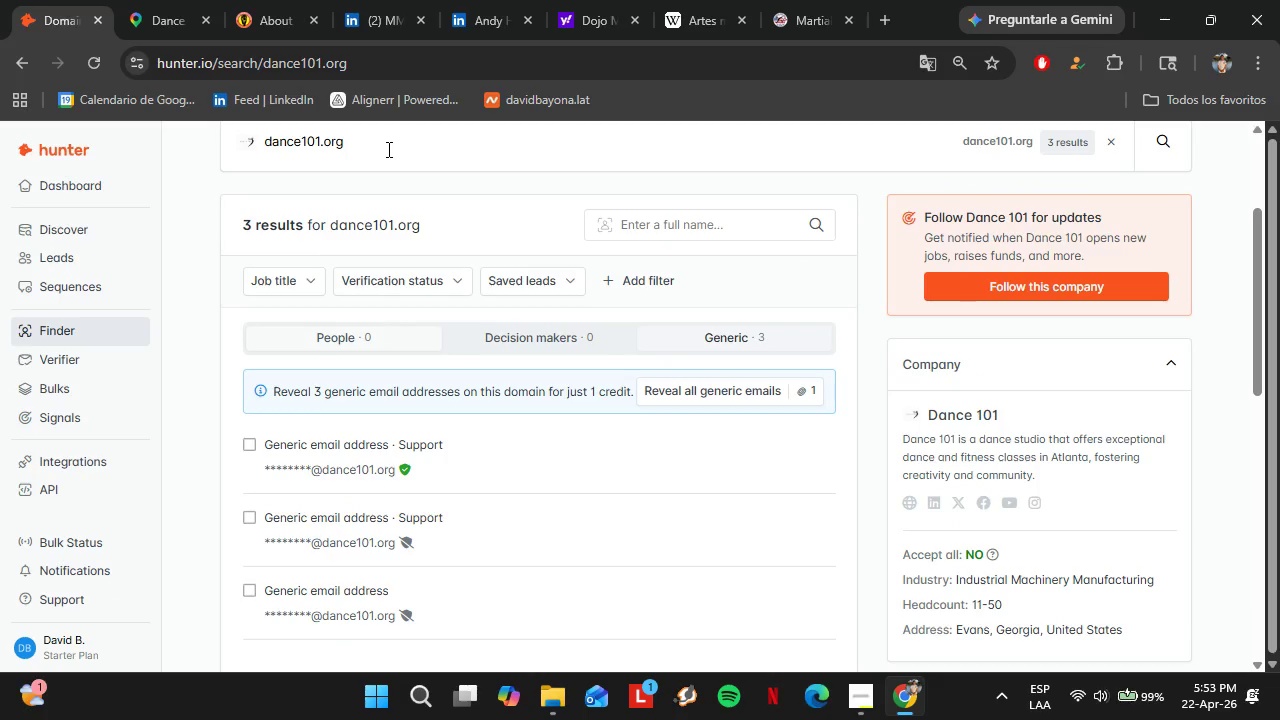 
left_click([171, 0])
 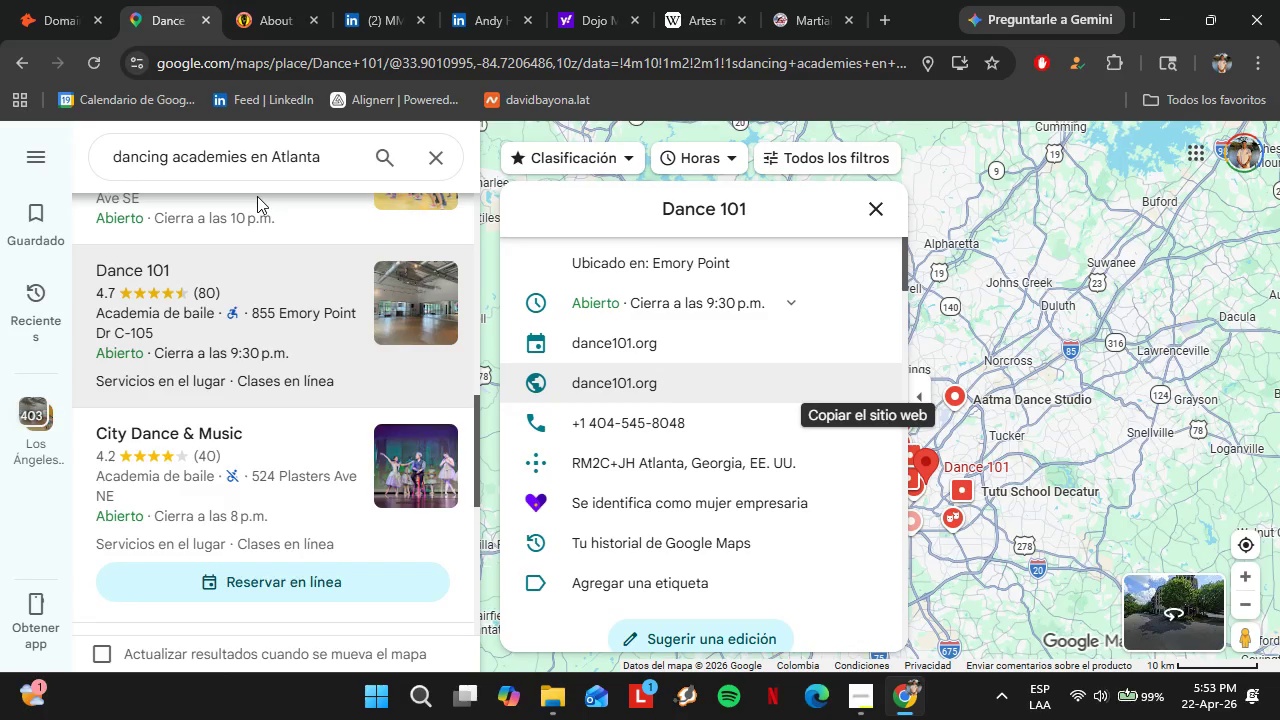 
left_click_drag(start_coordinate=[254, 461], to_coordinate=[264, 456])
 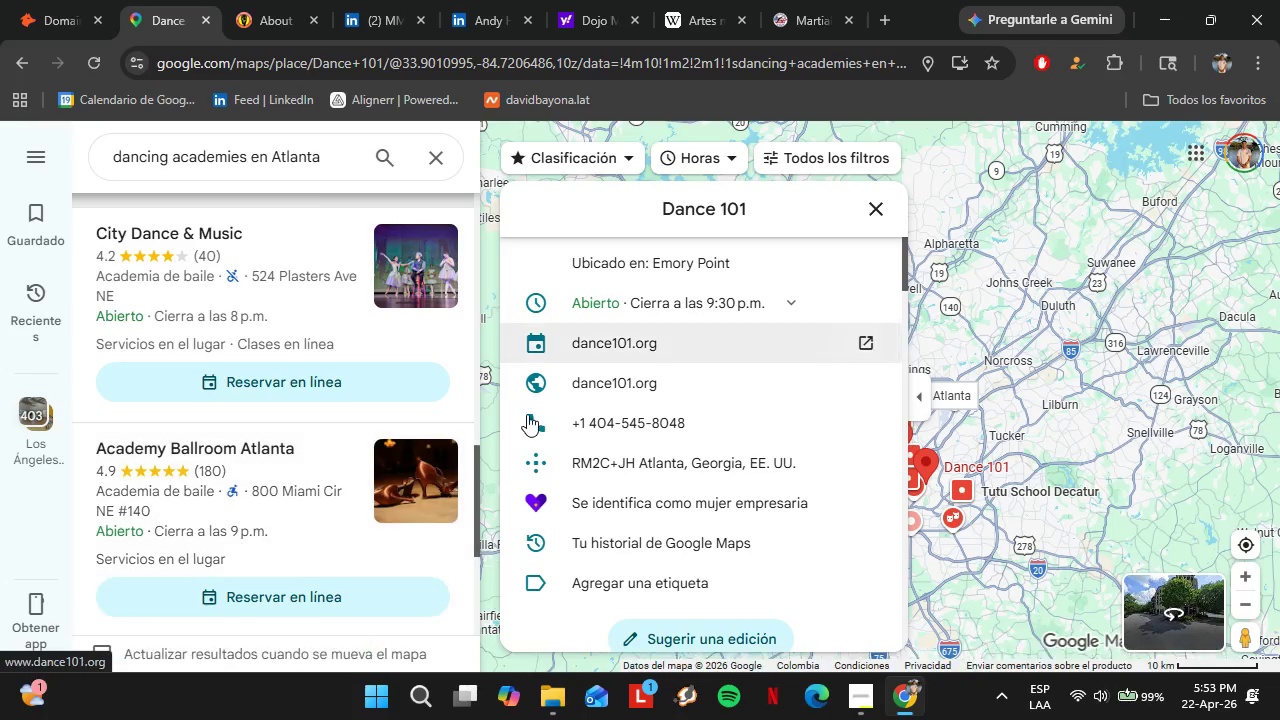 
scroll: coordinate [251, 378], scroll_direction: down, amount: 2.0
 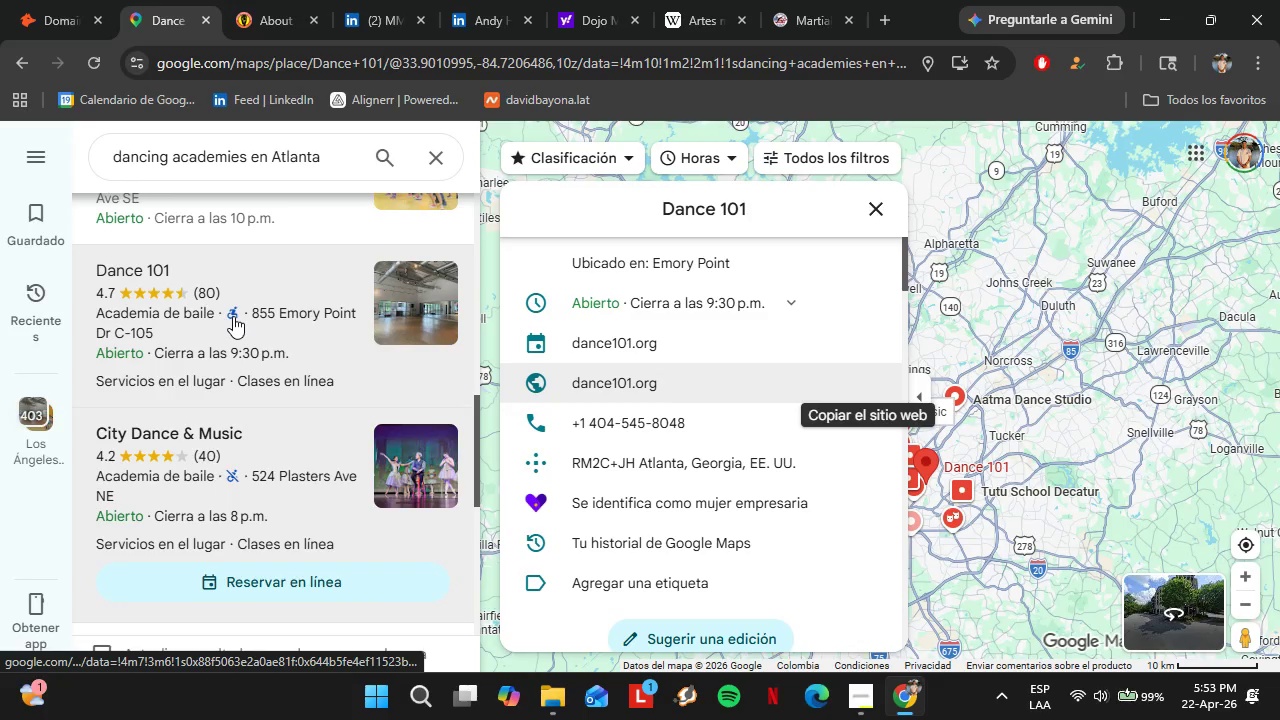 
left_click([298, 455])
 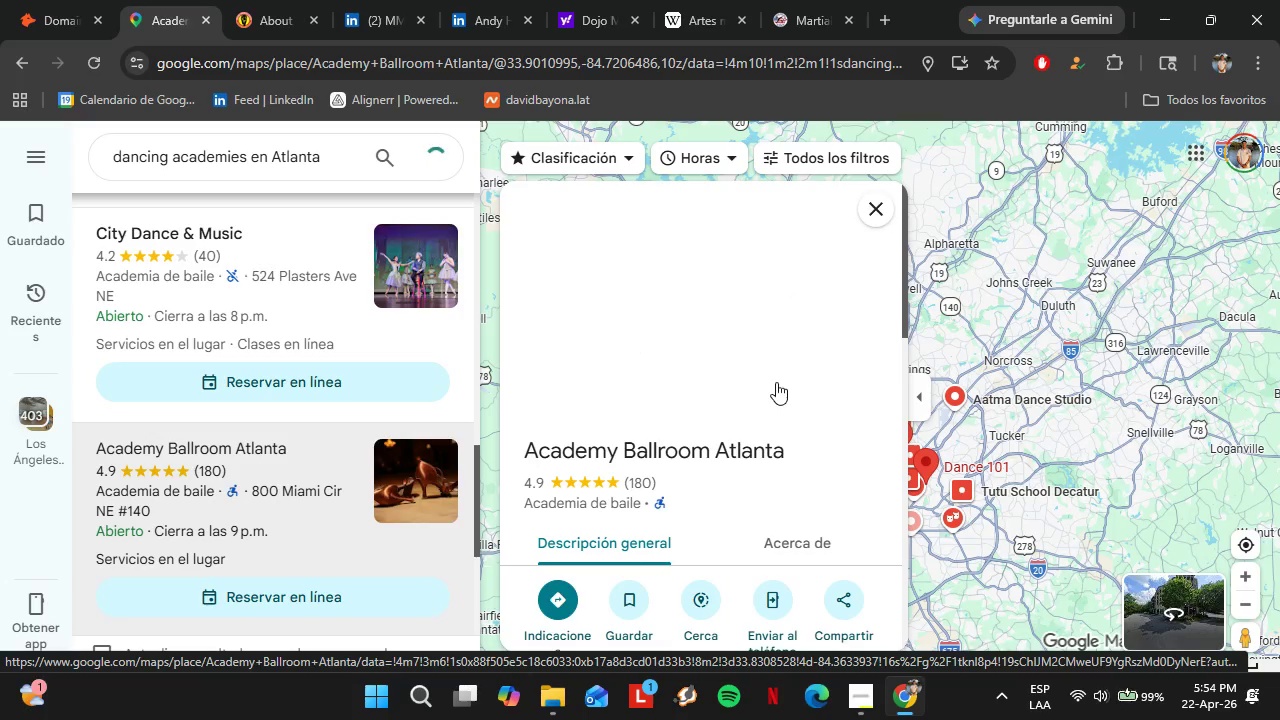 
wait(6.94)
 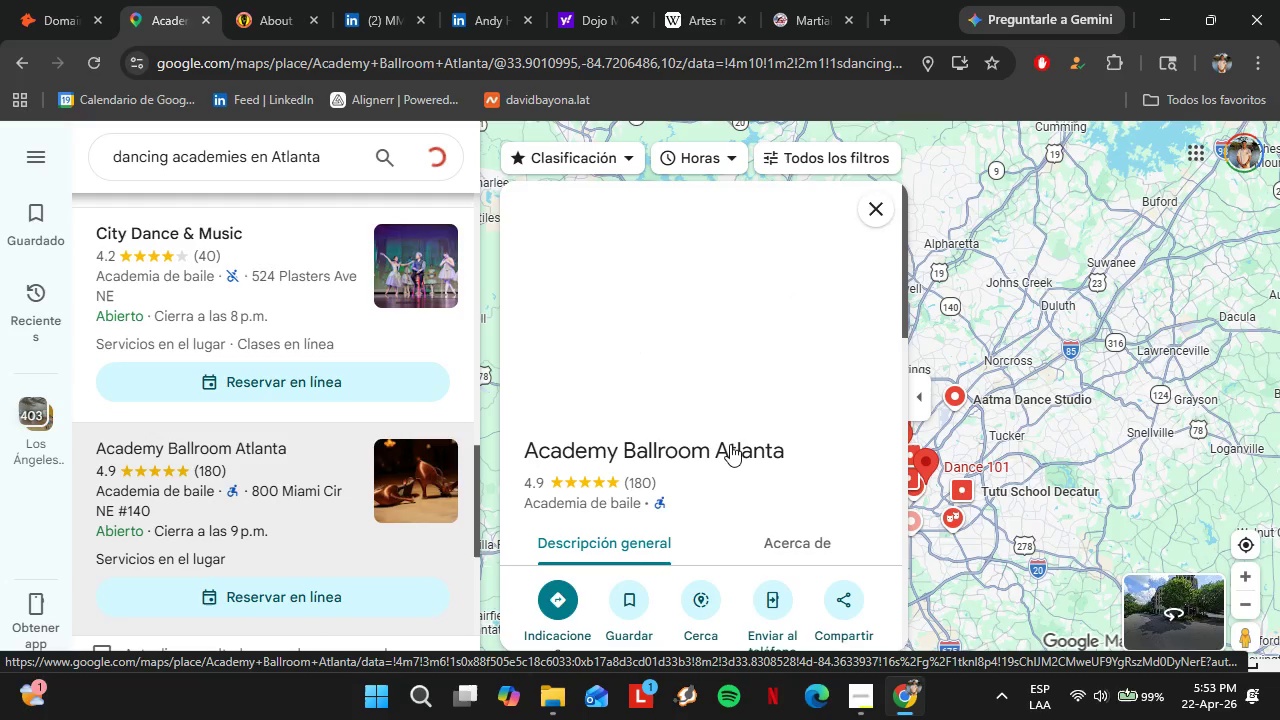 
scroll: coordinate [820, 466], scroll_direction: down, amount: 4.0
 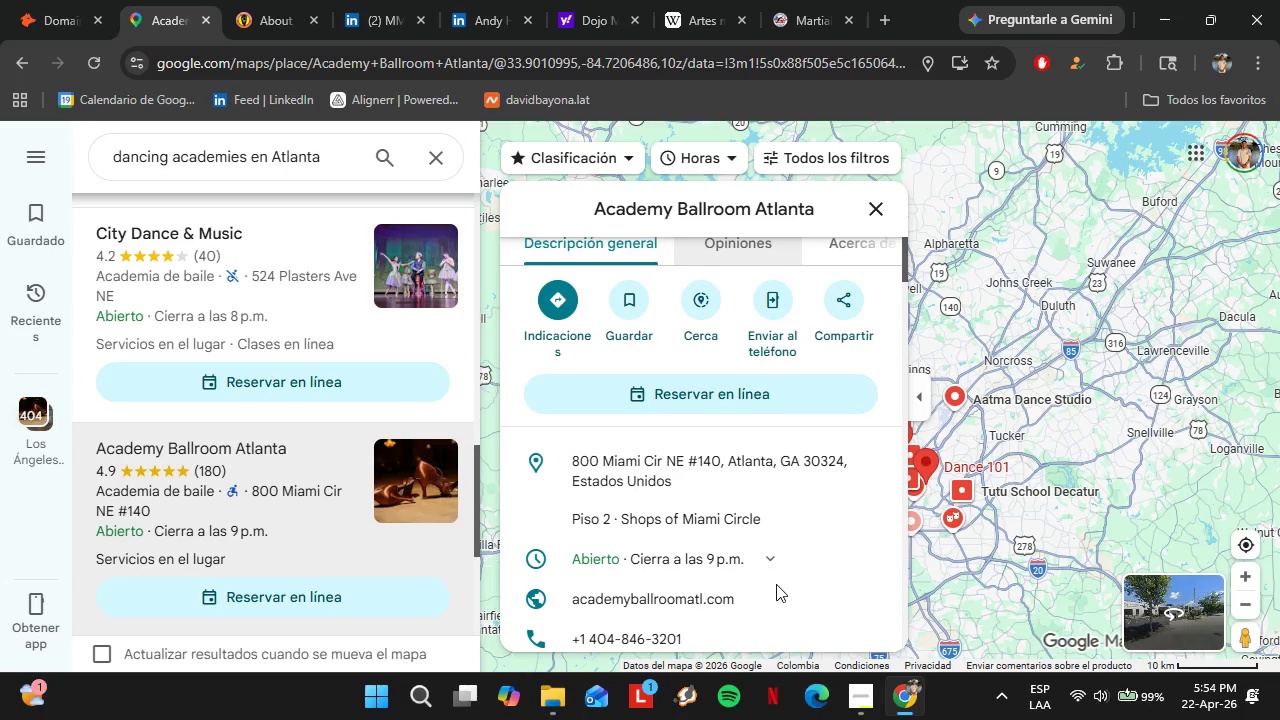 
mouse_move([796, 486])
 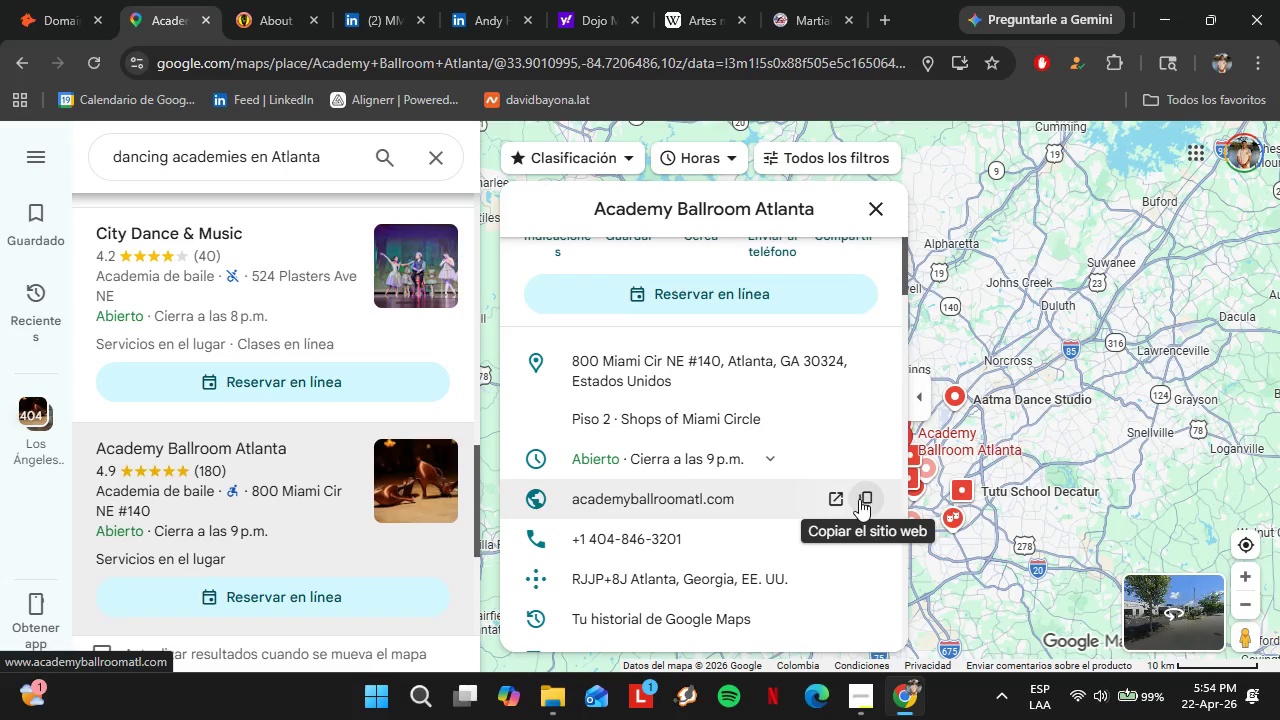 
left_click([860, 499])
 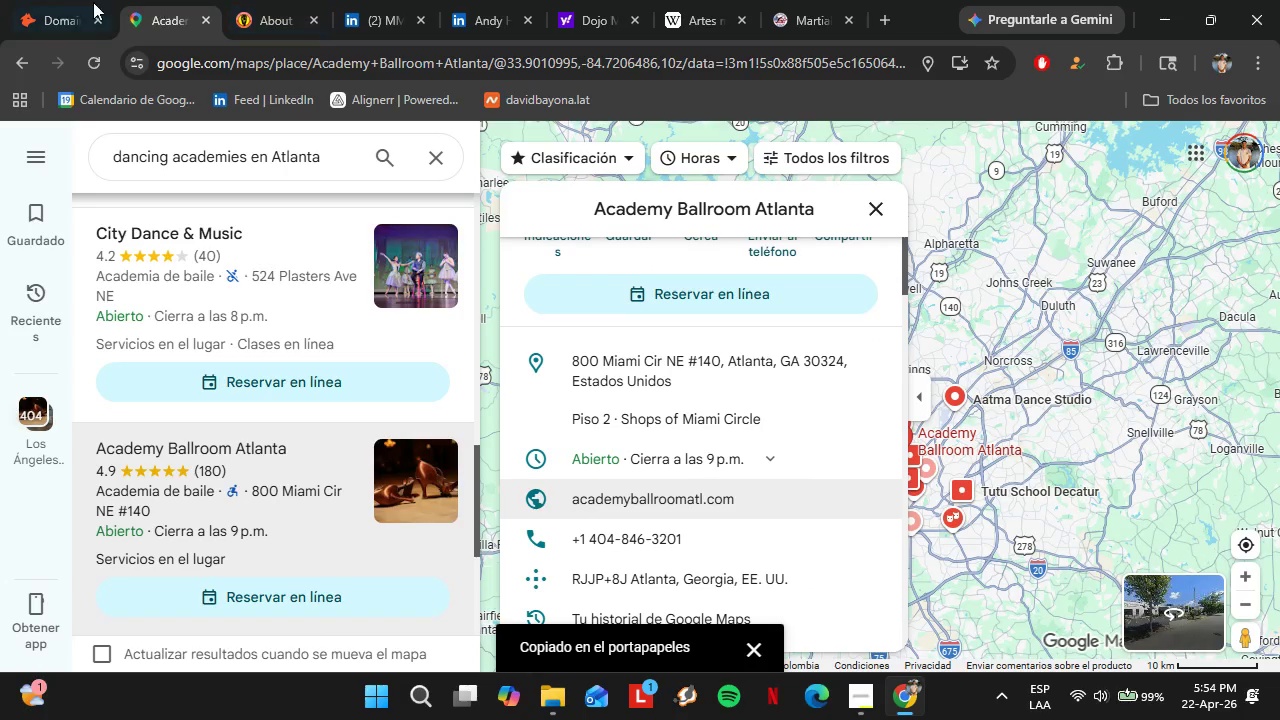 
left_click([81, 0])
 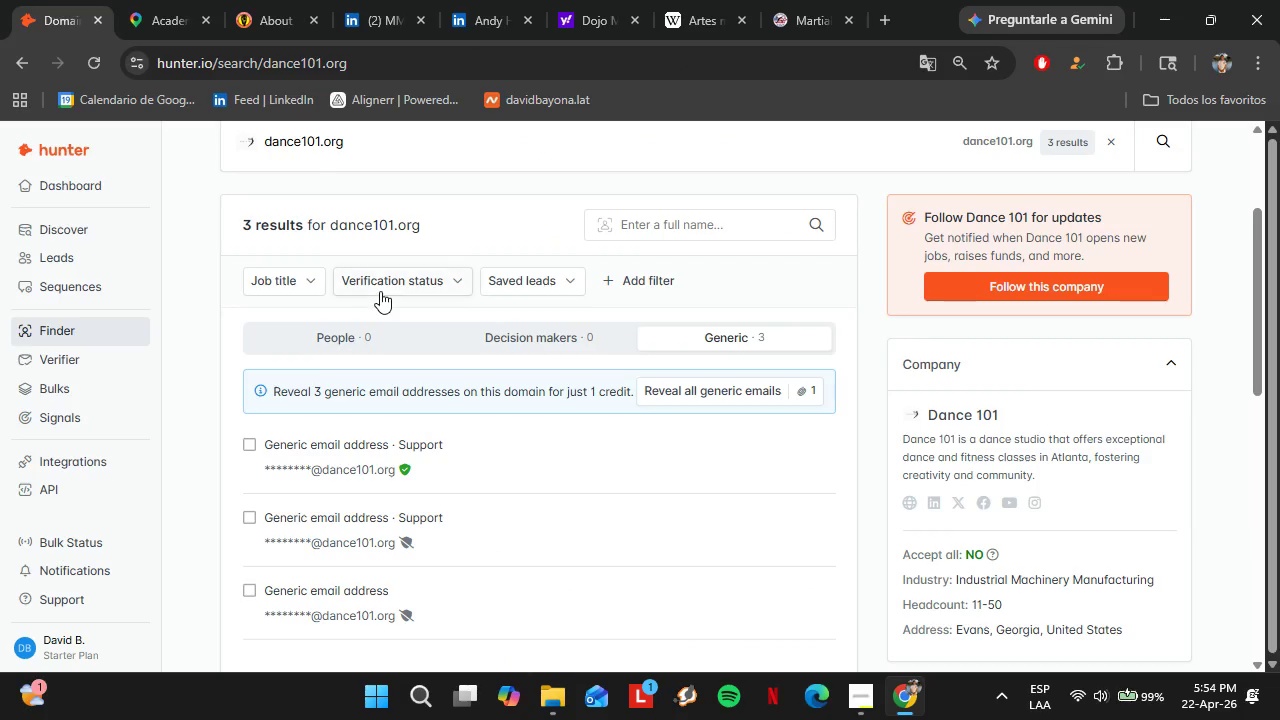 
double_click([337, 256])
 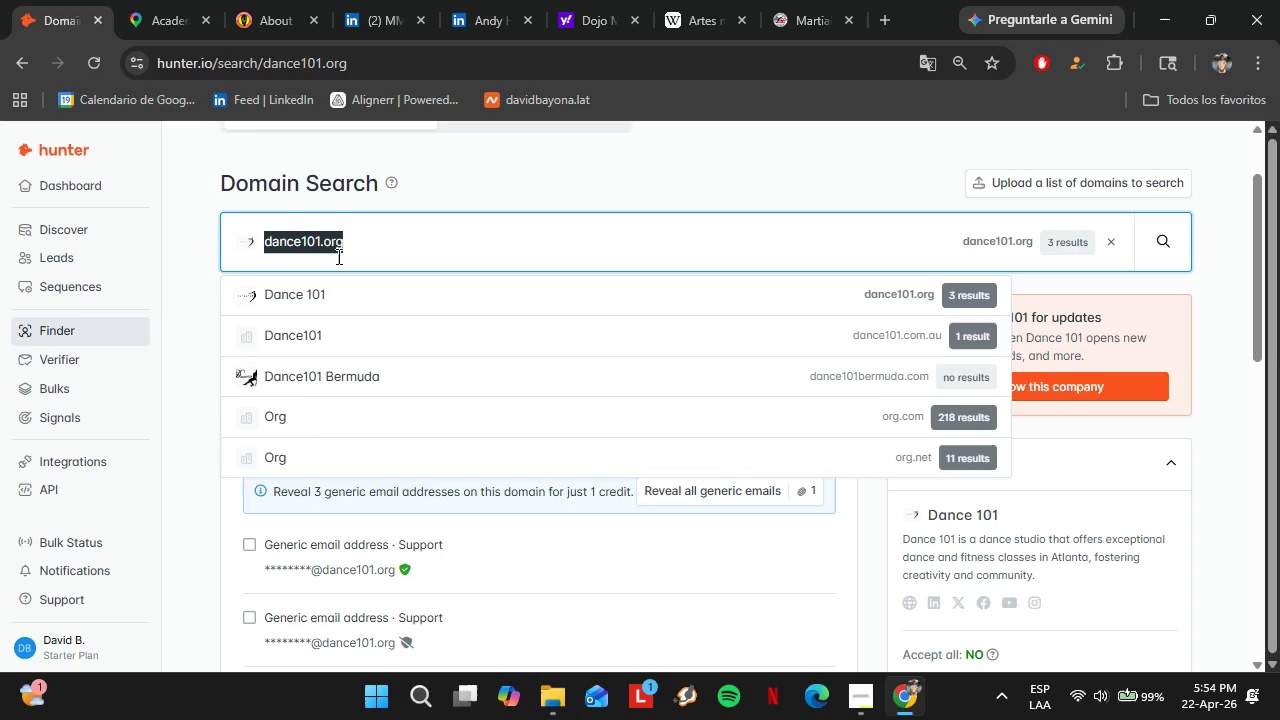 
triple_click([337, 256])
 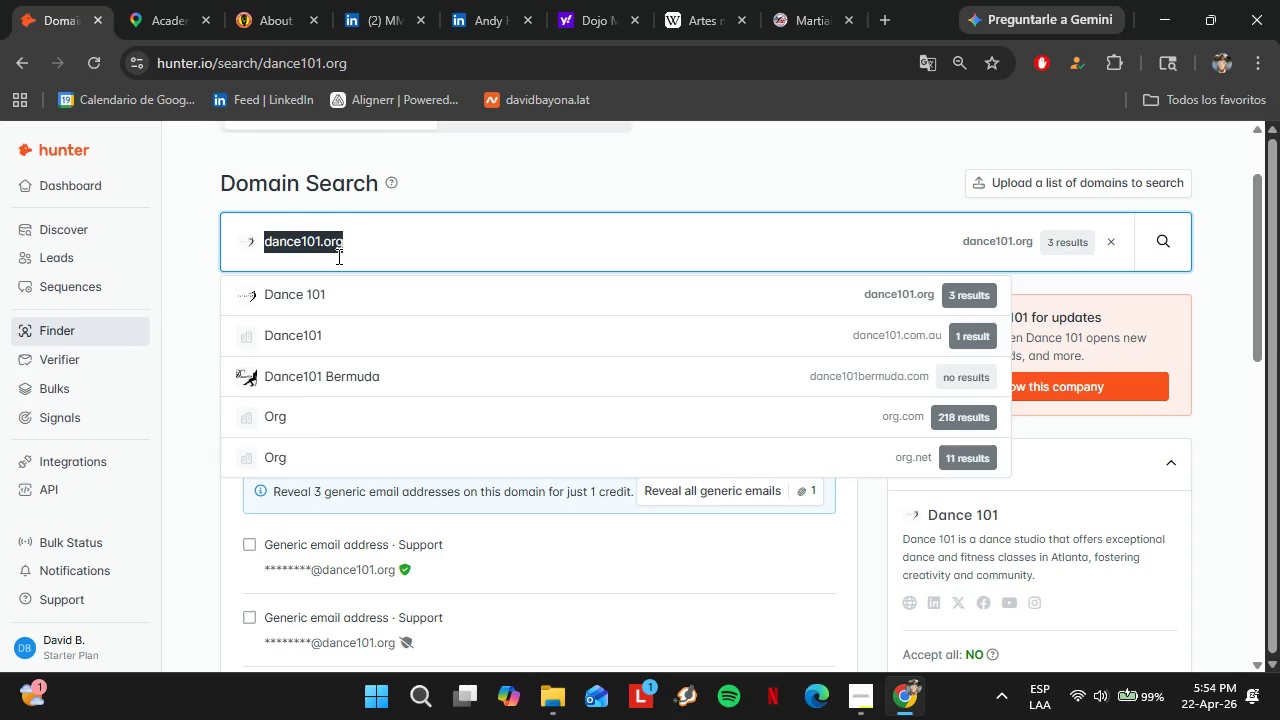 
key(Control+C)
 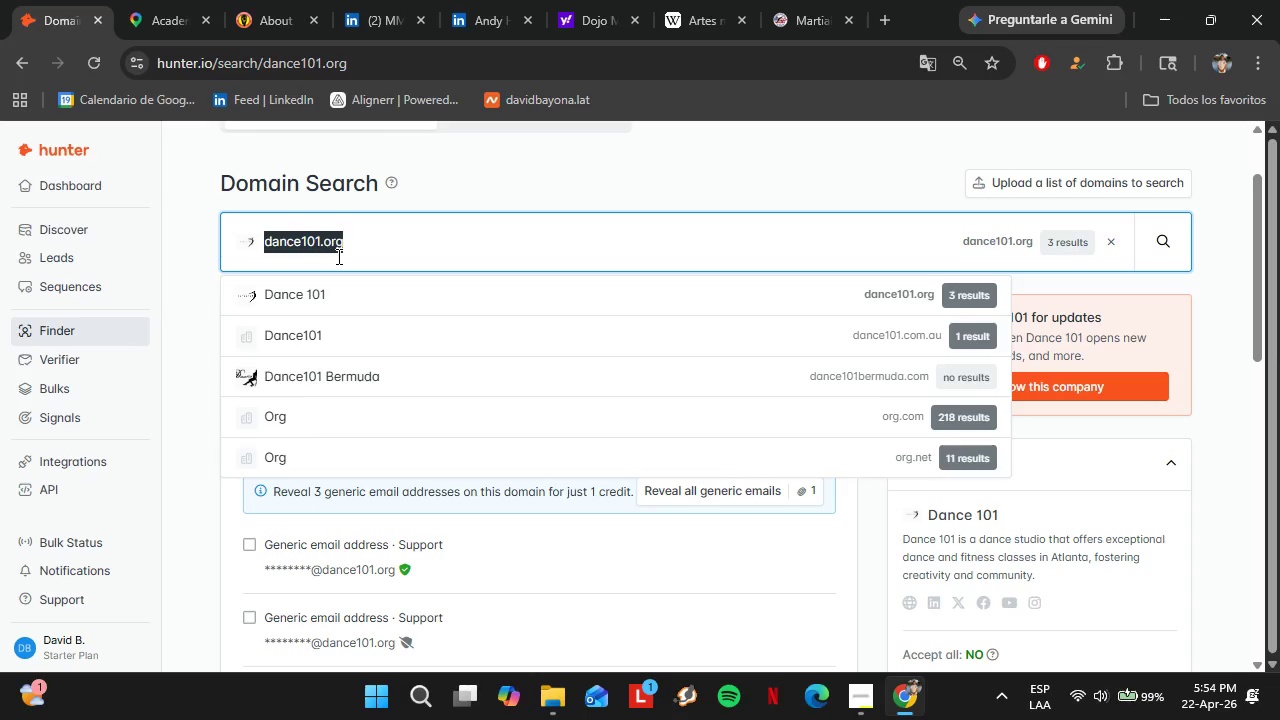 
scroll: coordinate [380, 290], scroll_direction: up, amount: 1.0
 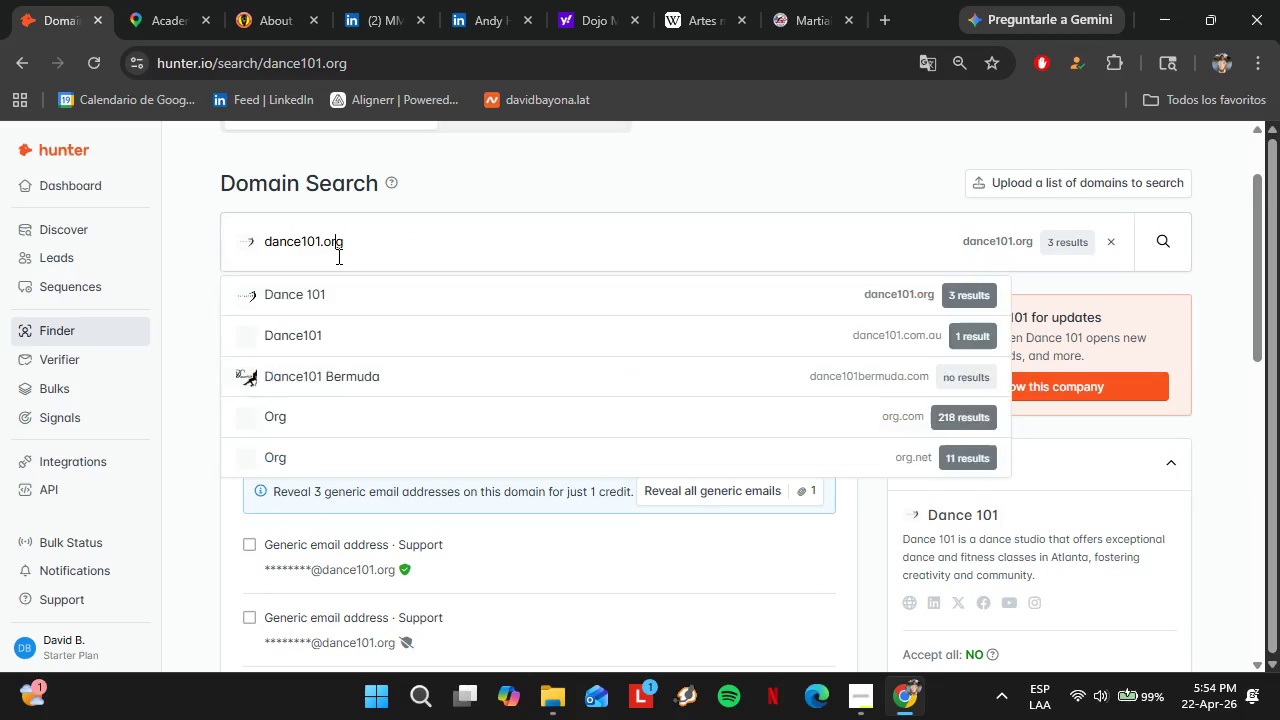 
key(Enter)
 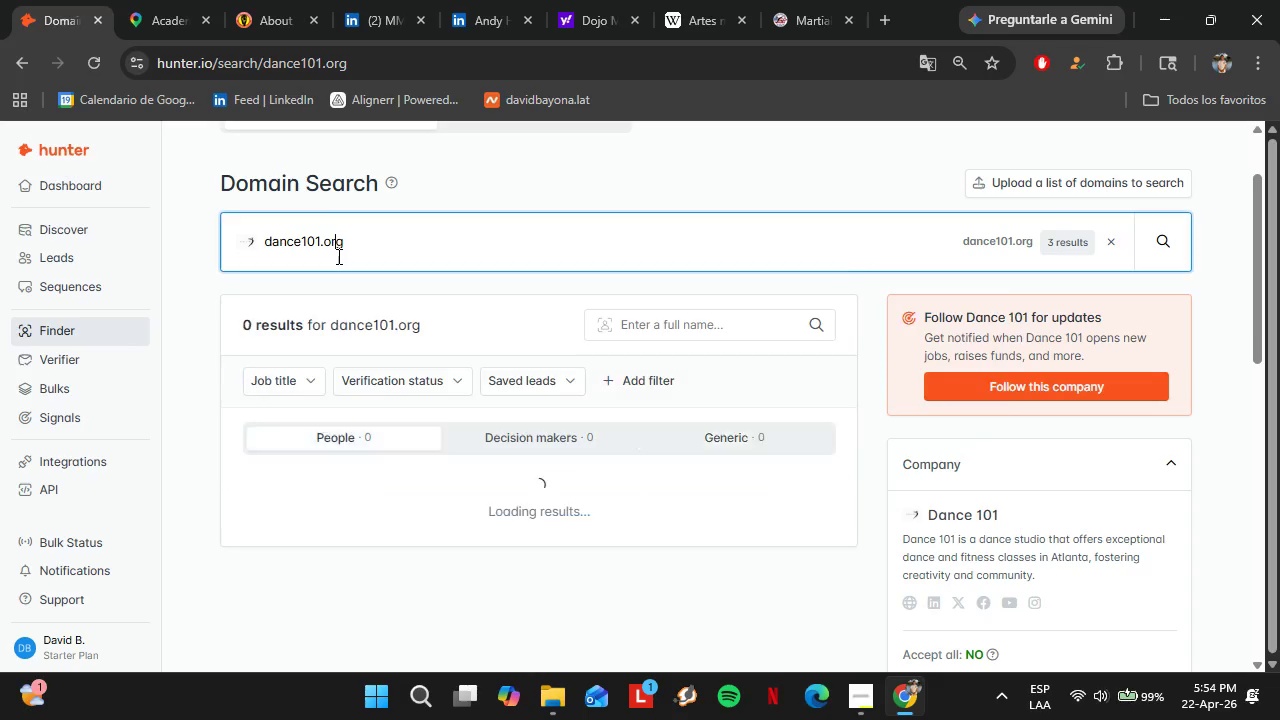 
double_click([337, 256])
 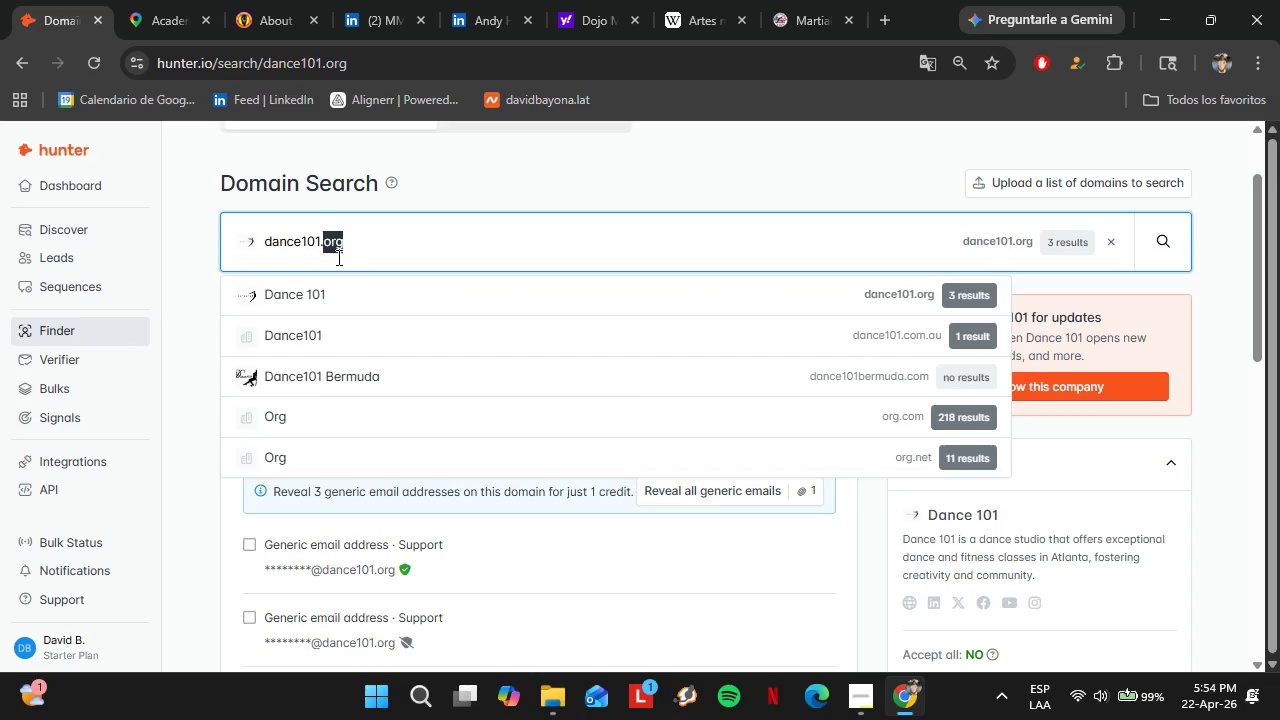 
triple_click([337, 257])
 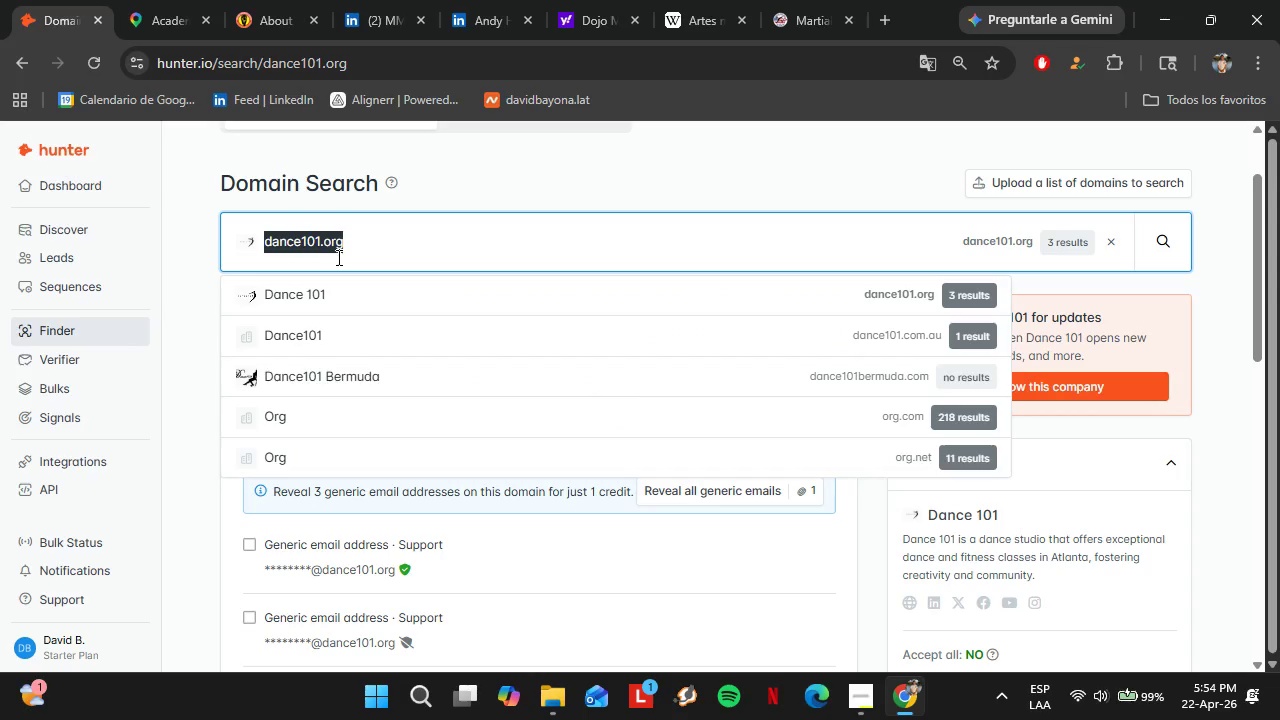 
triple_click([337, 257])
 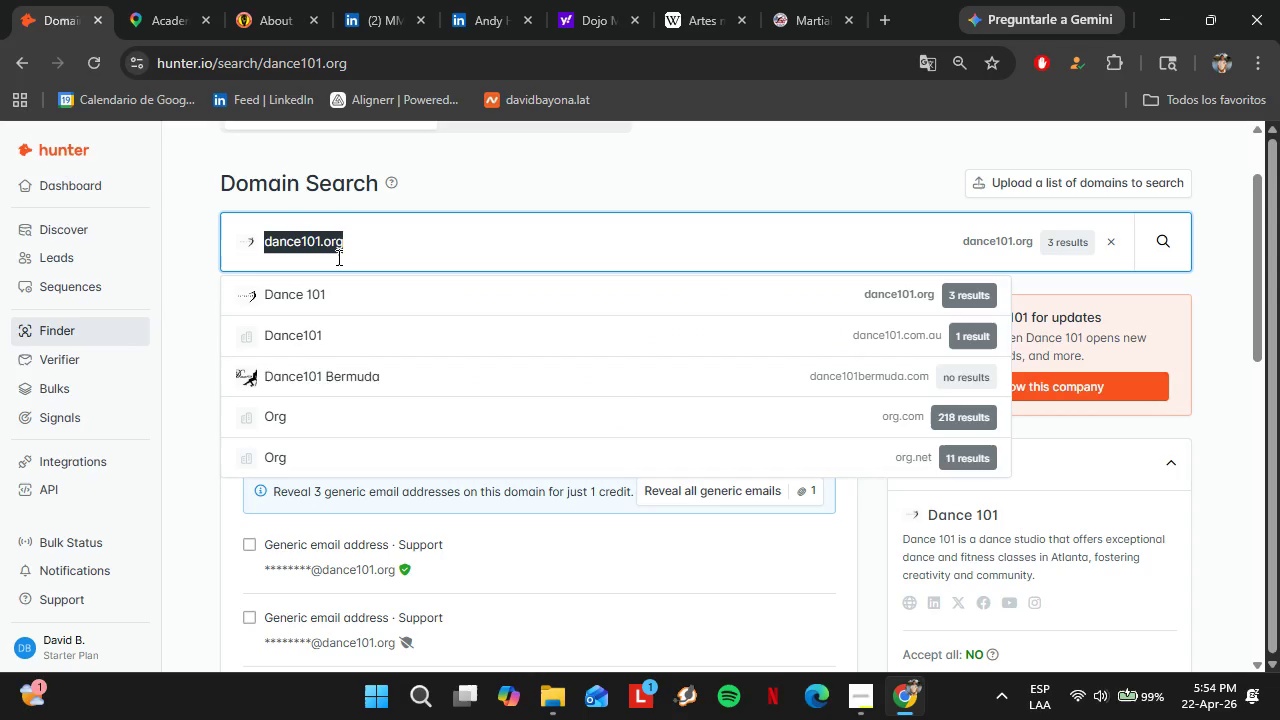 
key(Control+V)
 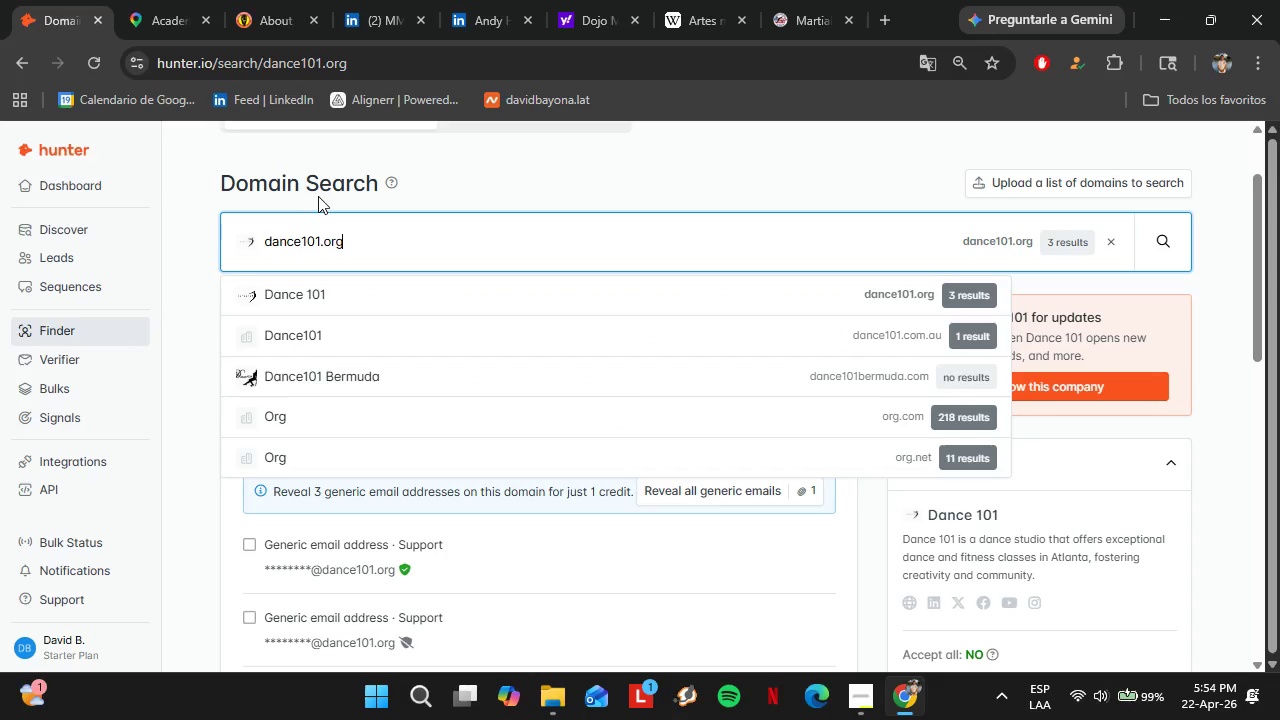 
left_click([172, 0])
 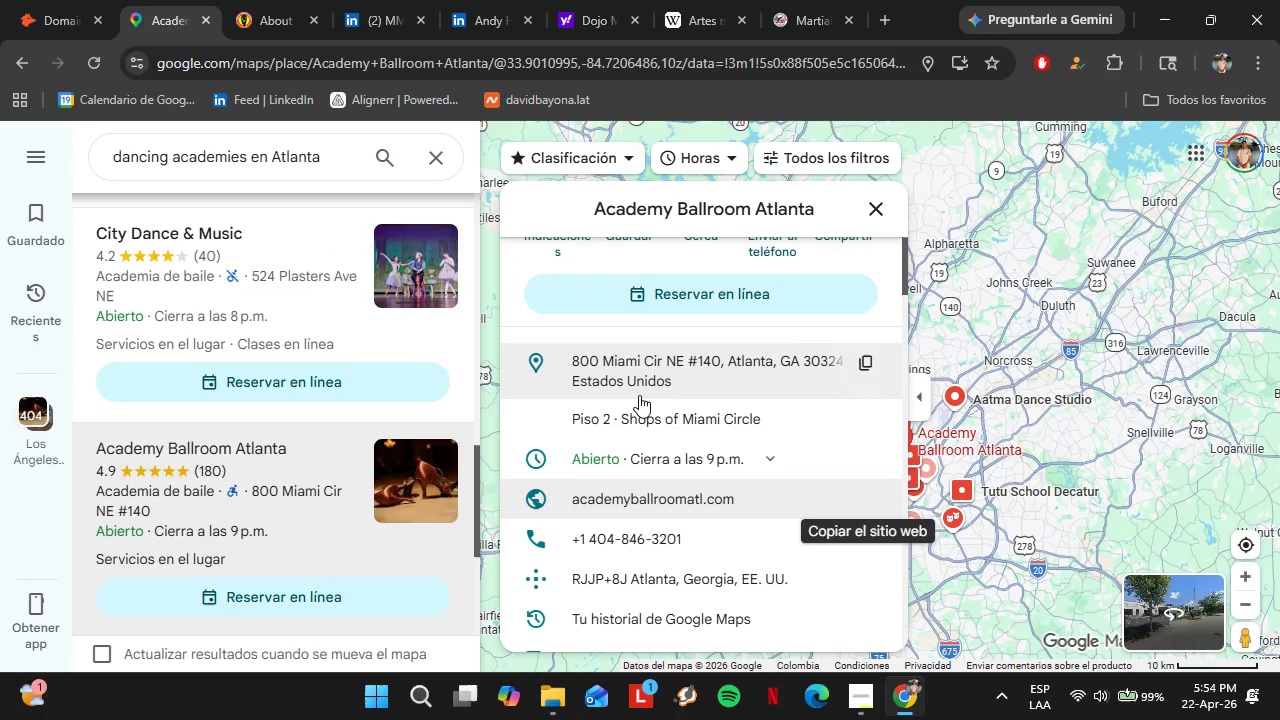 
left_click([866, 496])
 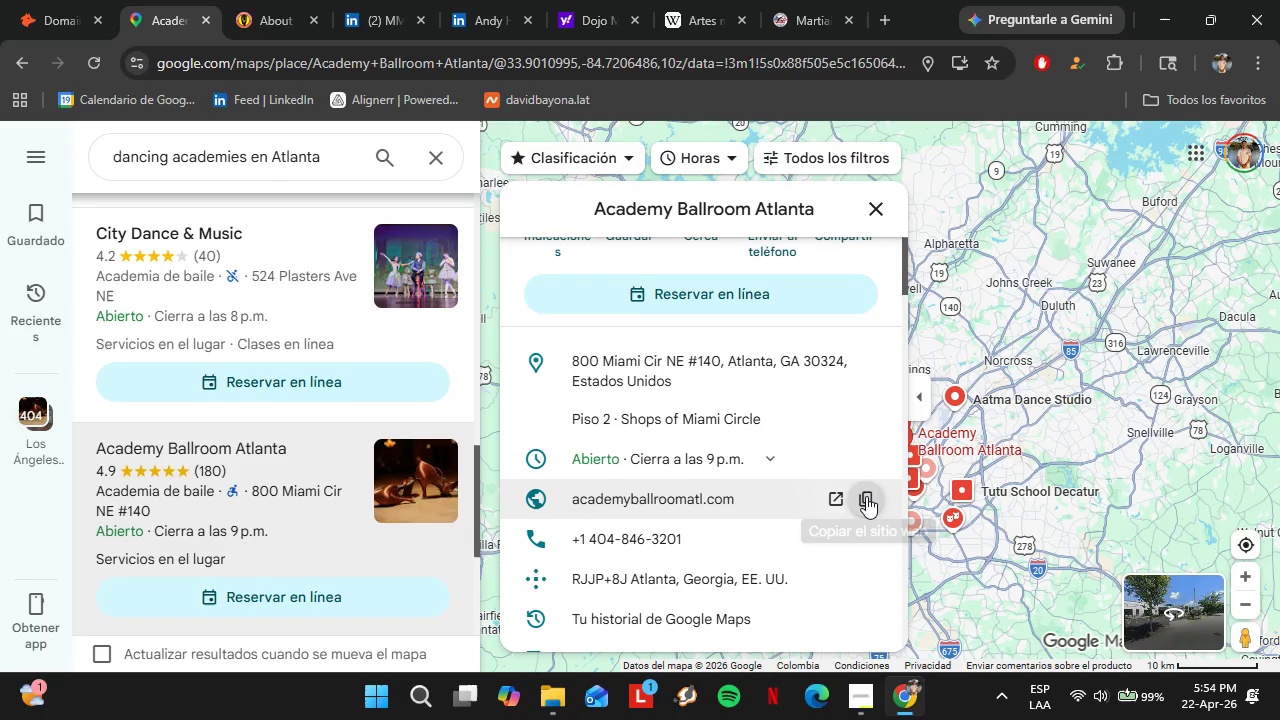 
left_click([47, 0])
 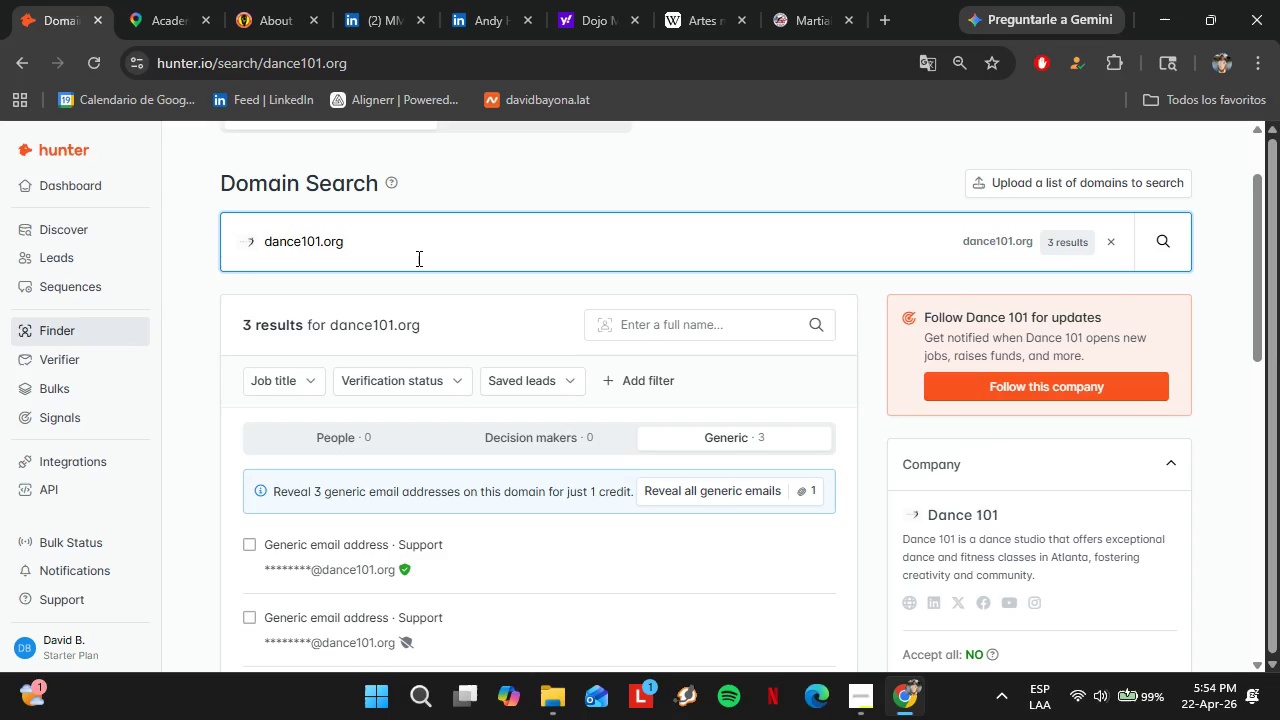 
double_click([417, 258])
 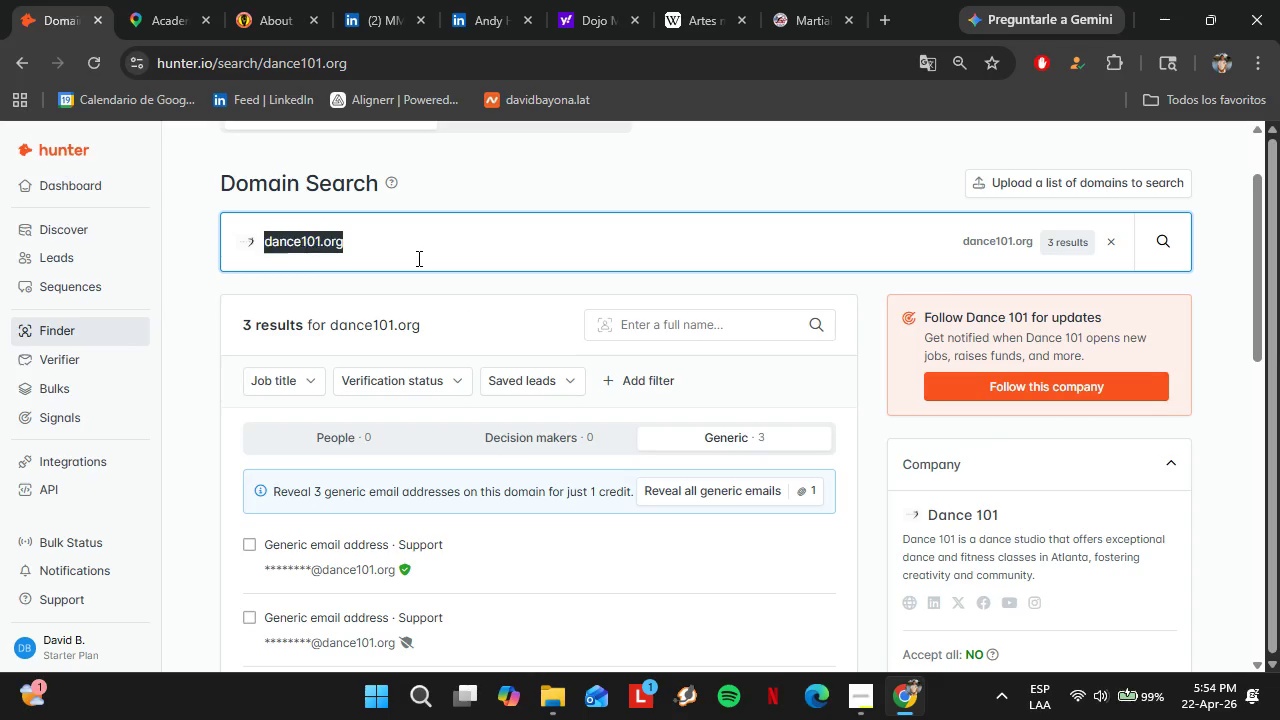 
triple_click([417, 258])
 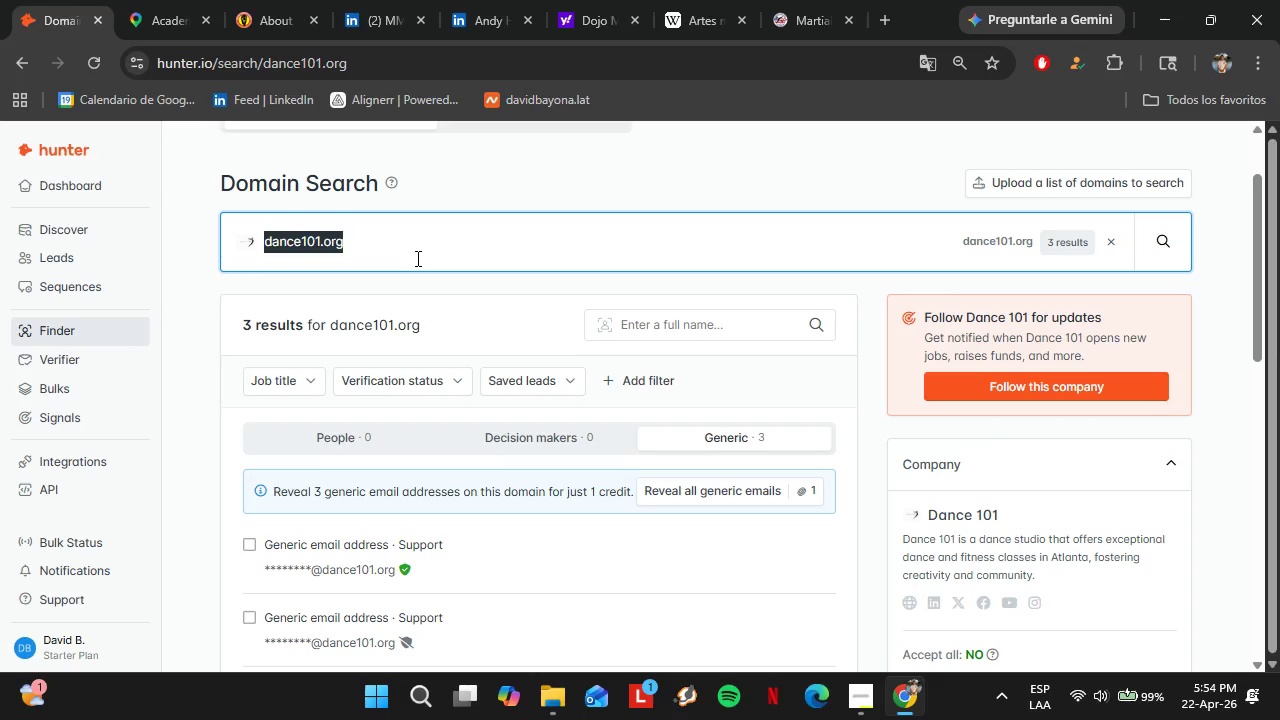 
key(Control+V)
 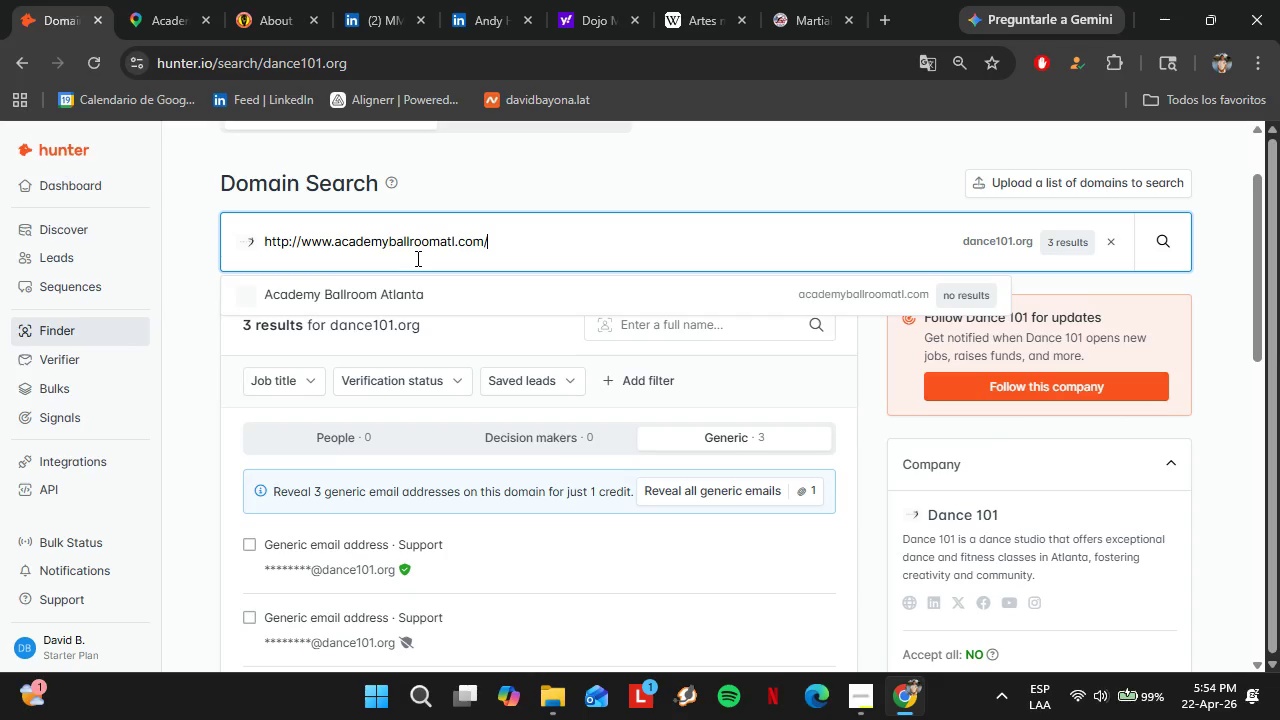 
key(Enter)
 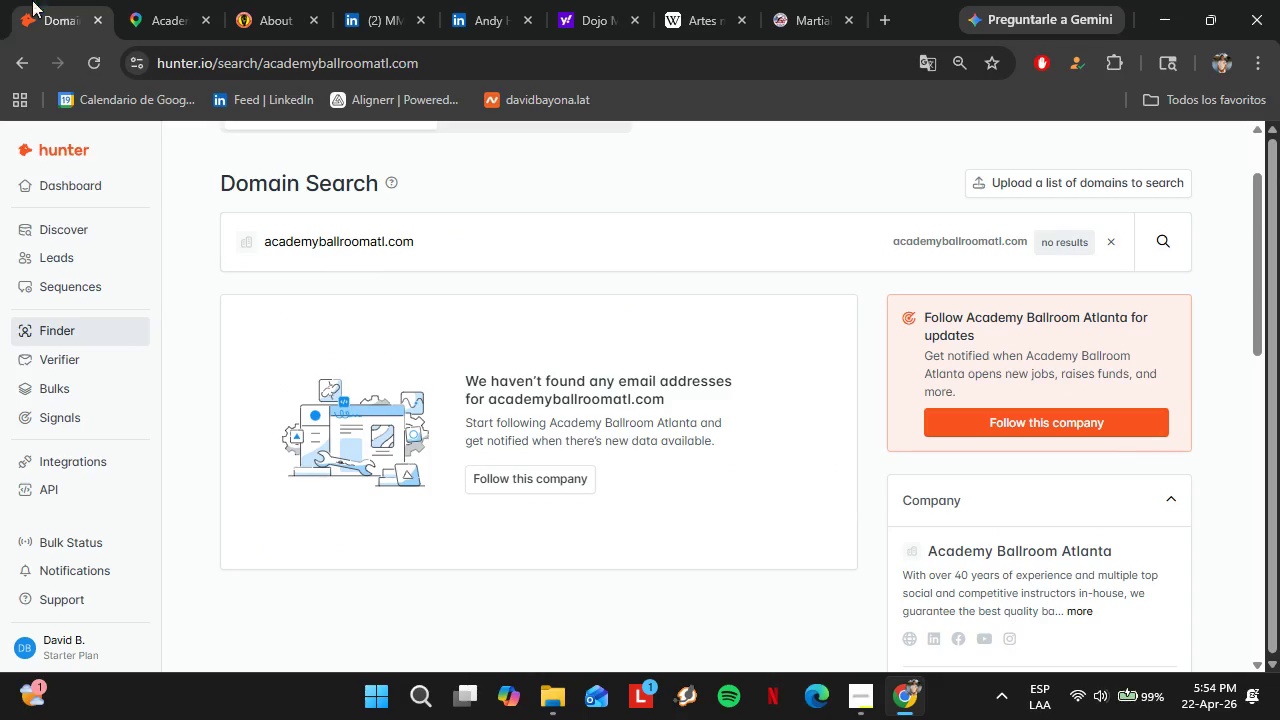 
left_click([145, 0])
 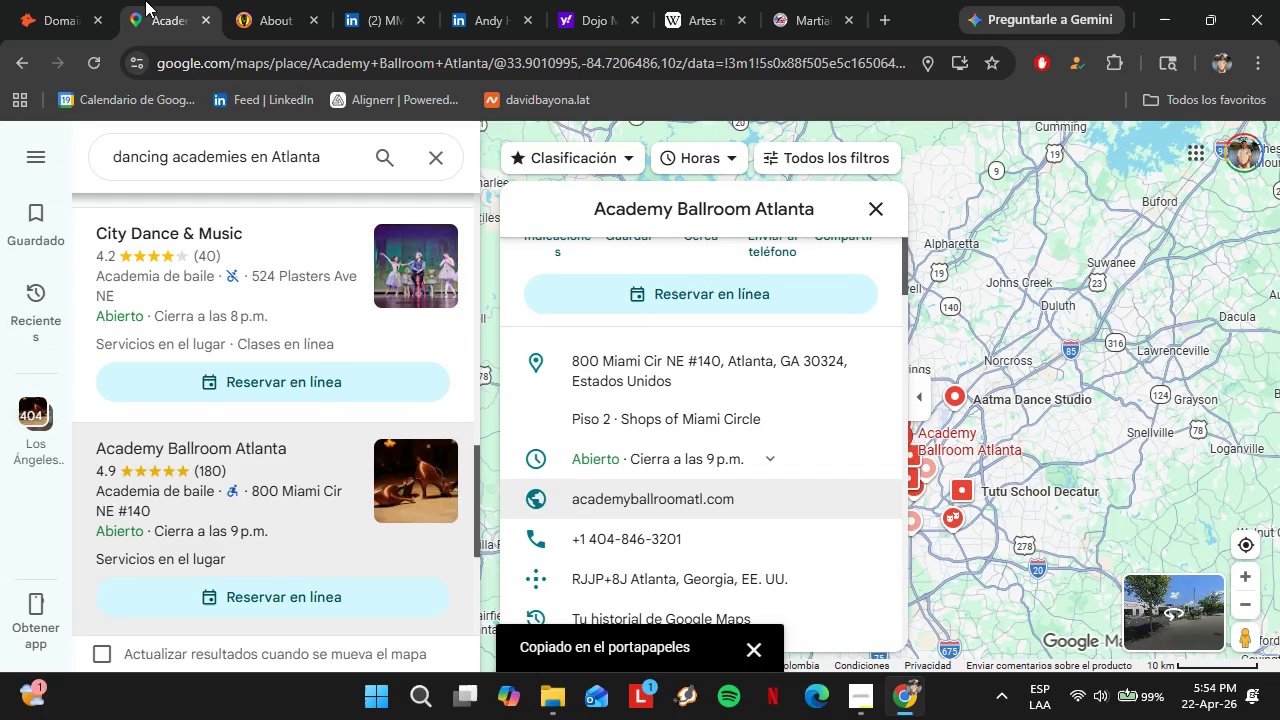 
scroll: coordinate [268, 388], scroll_direction: down, amount: 3.0
 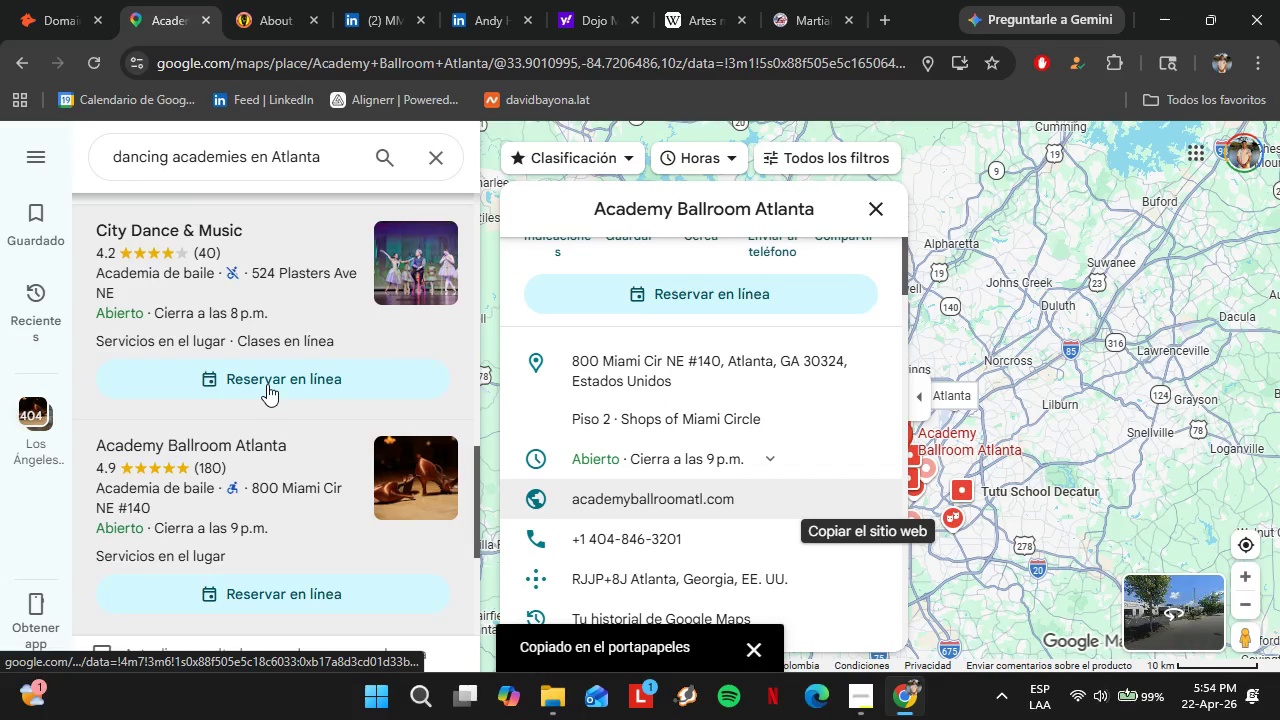 
left_click([268, 371])
 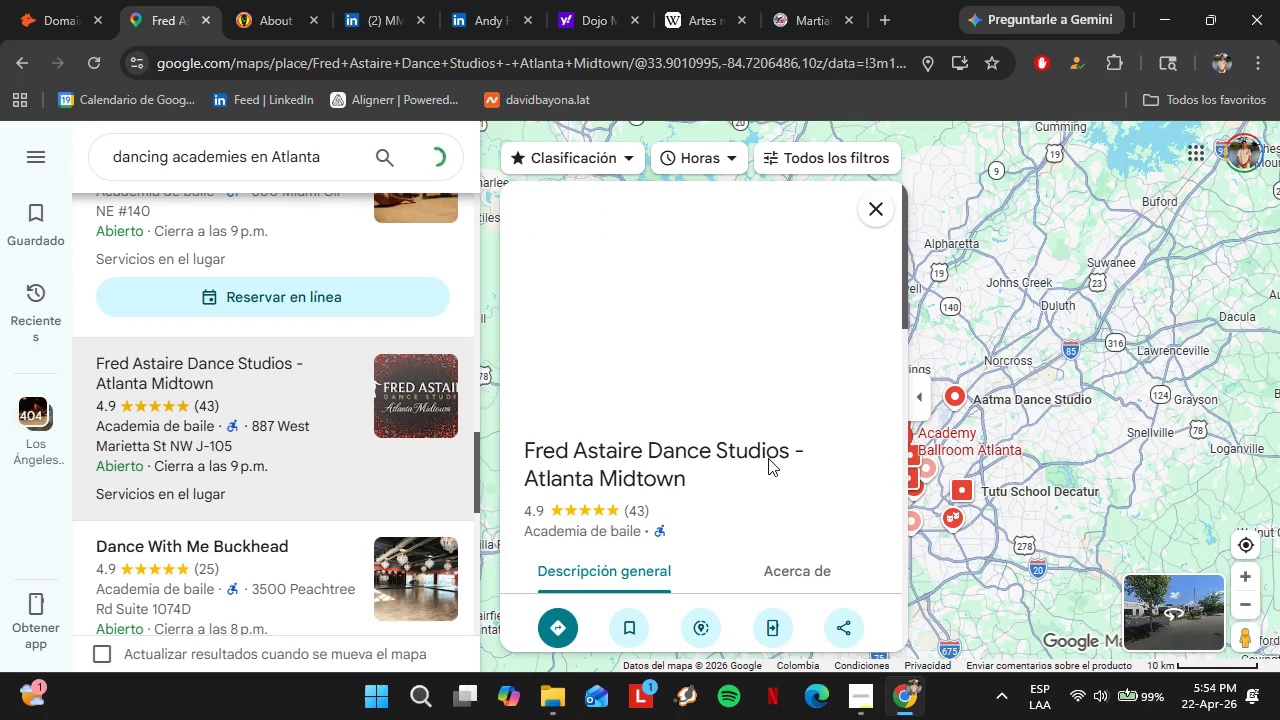 
wait(6.06)
 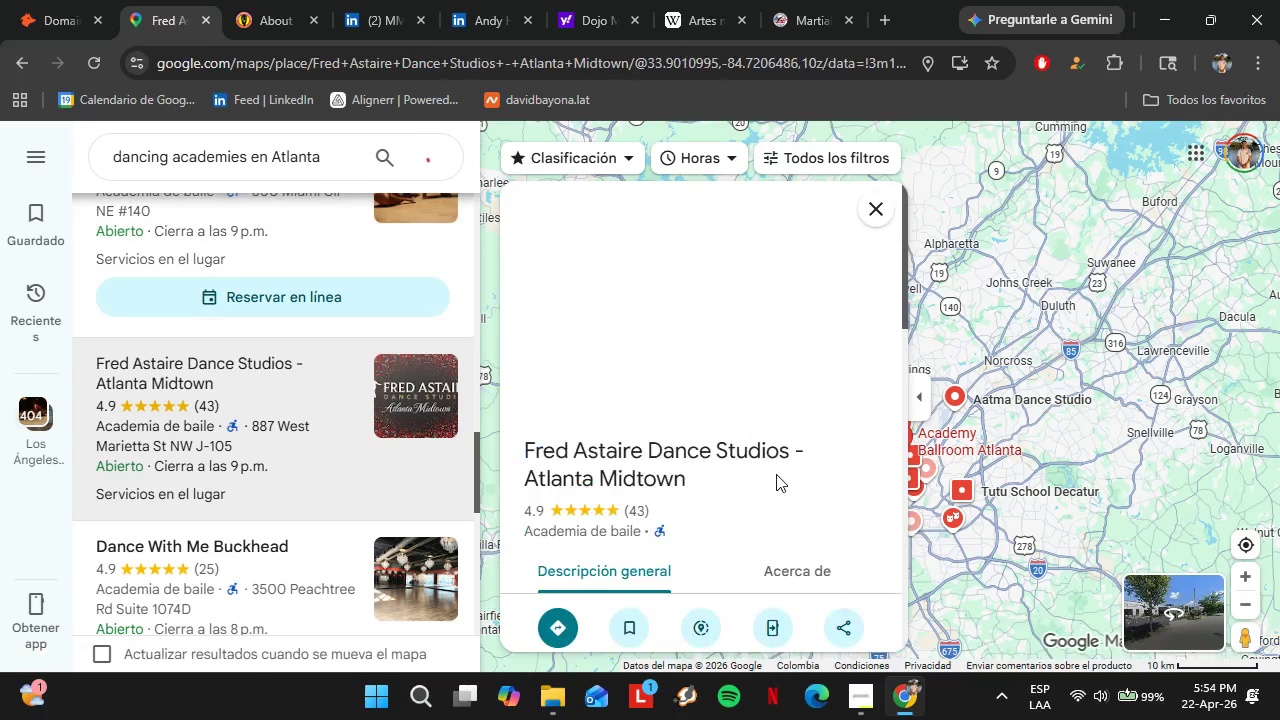 
scroll: coordinate [774, 496], scroll_direction: down, amount: 2.0
 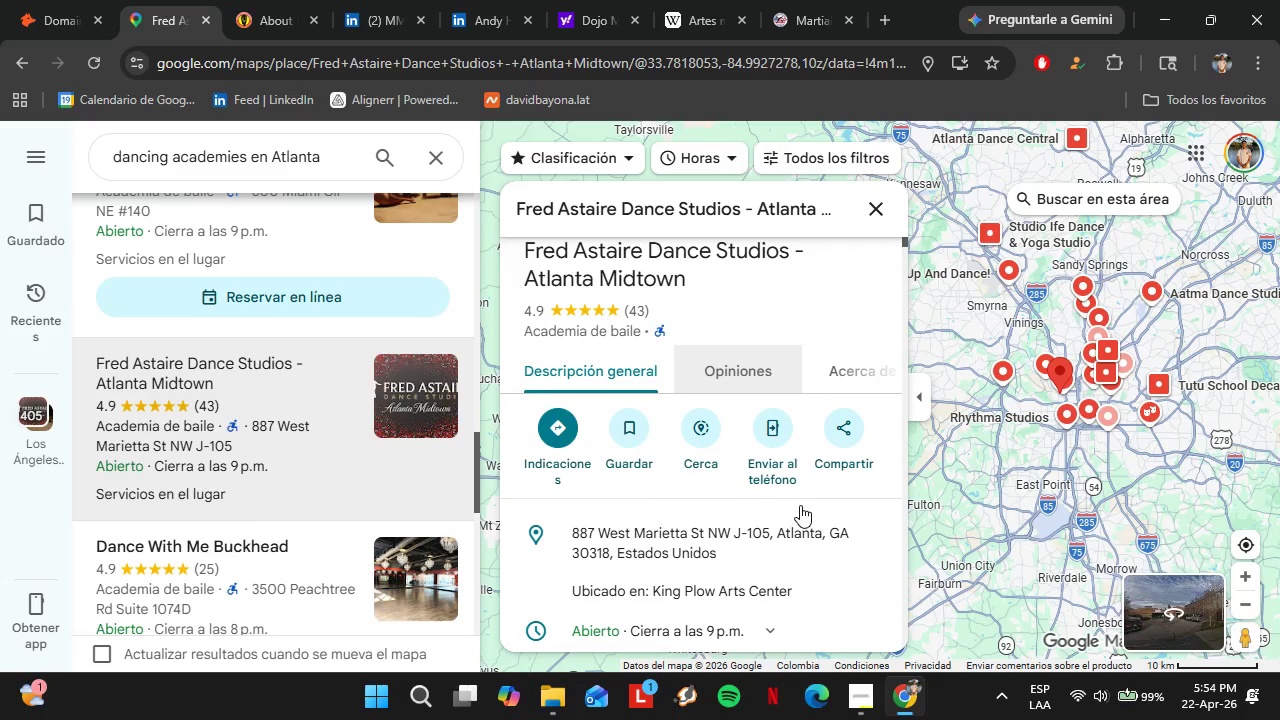 
mouse_move([763, 477])
 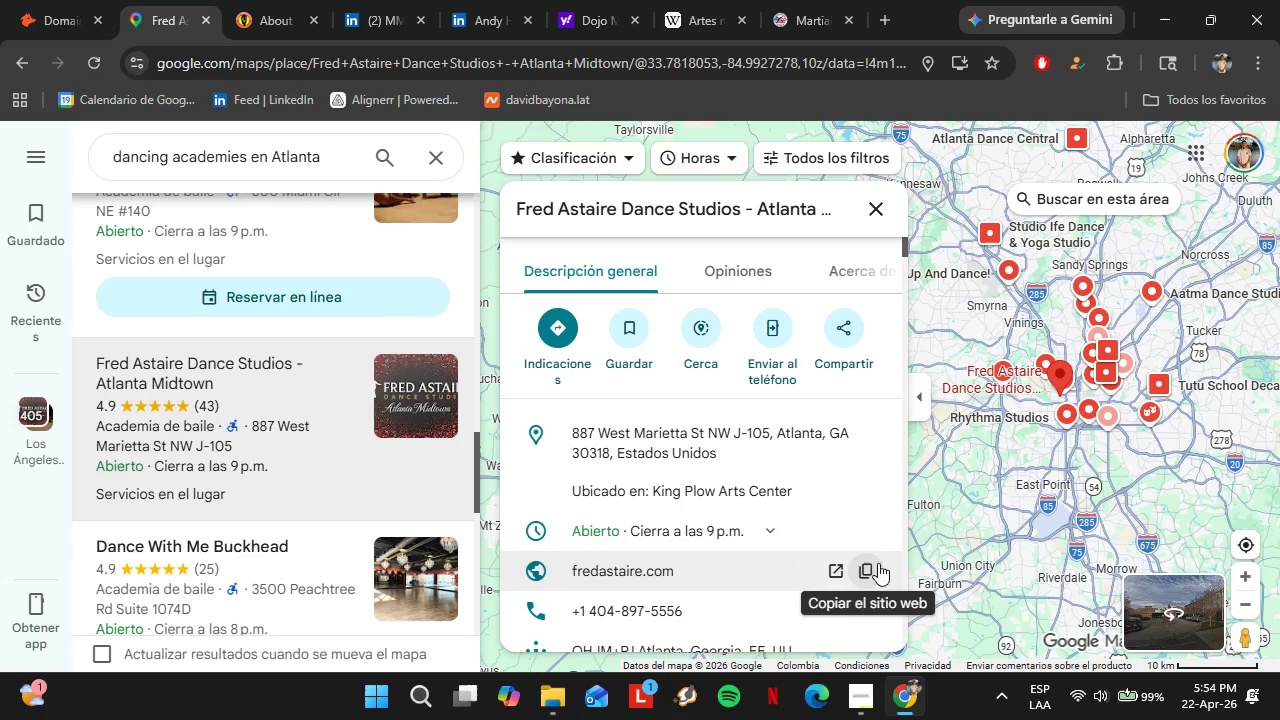 
left_click([871, 571])
 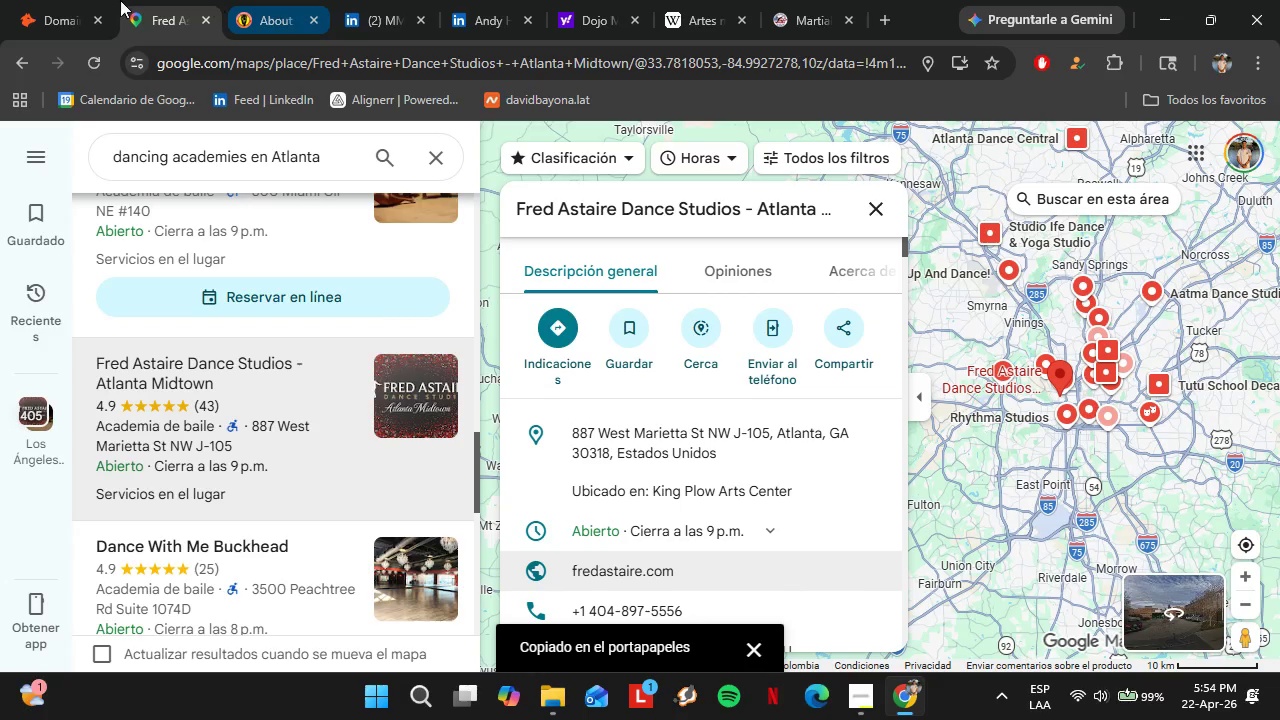 
left_click([63, 0])
 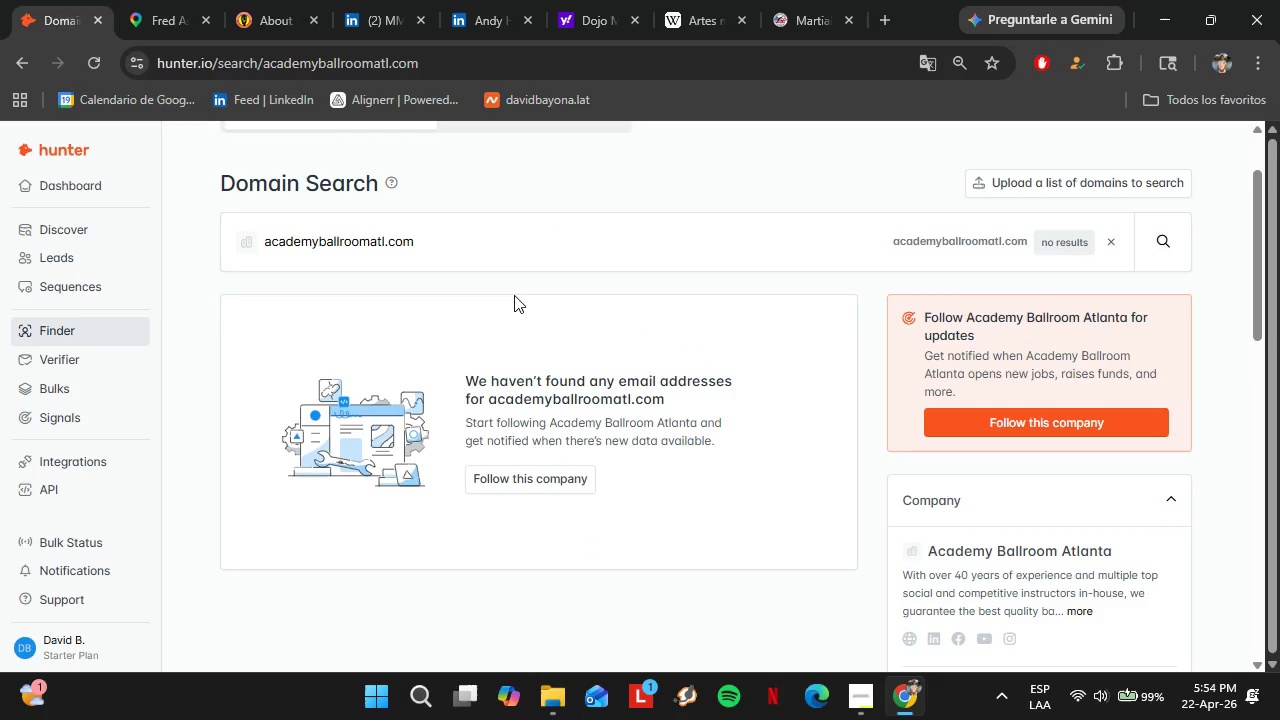 
double_click([453, 249])
 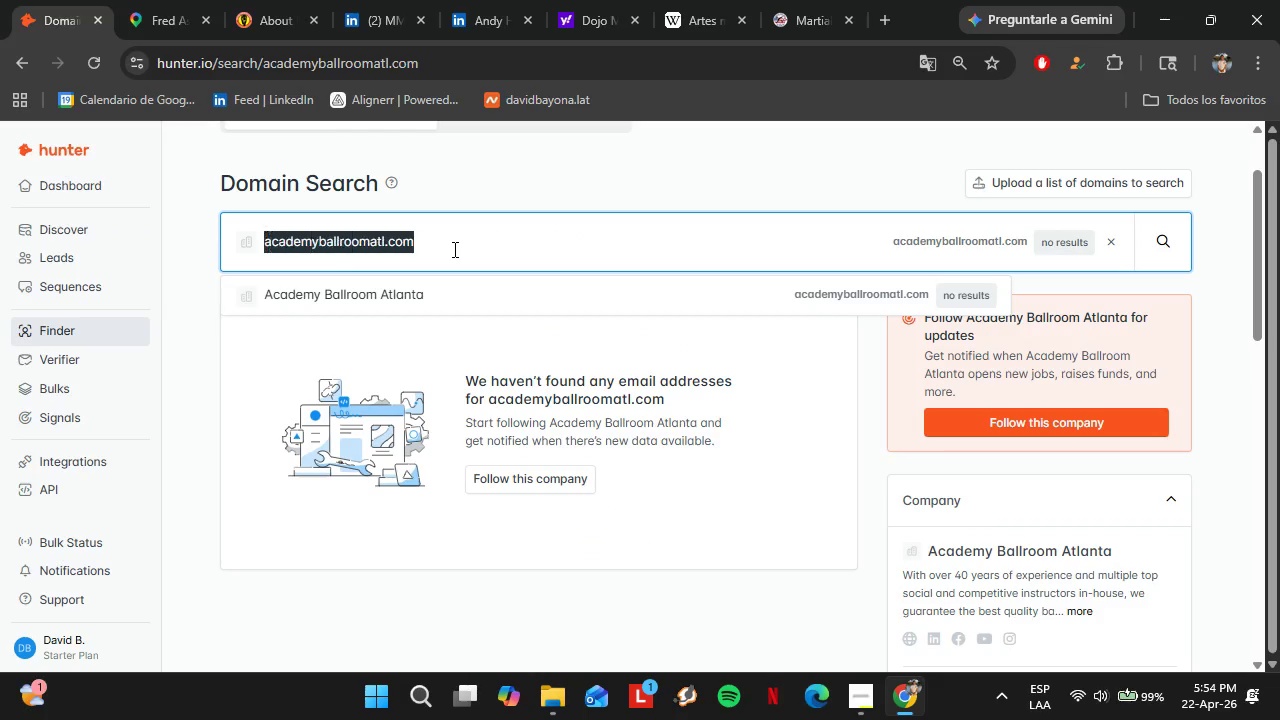 
triple_click([453, 249])
 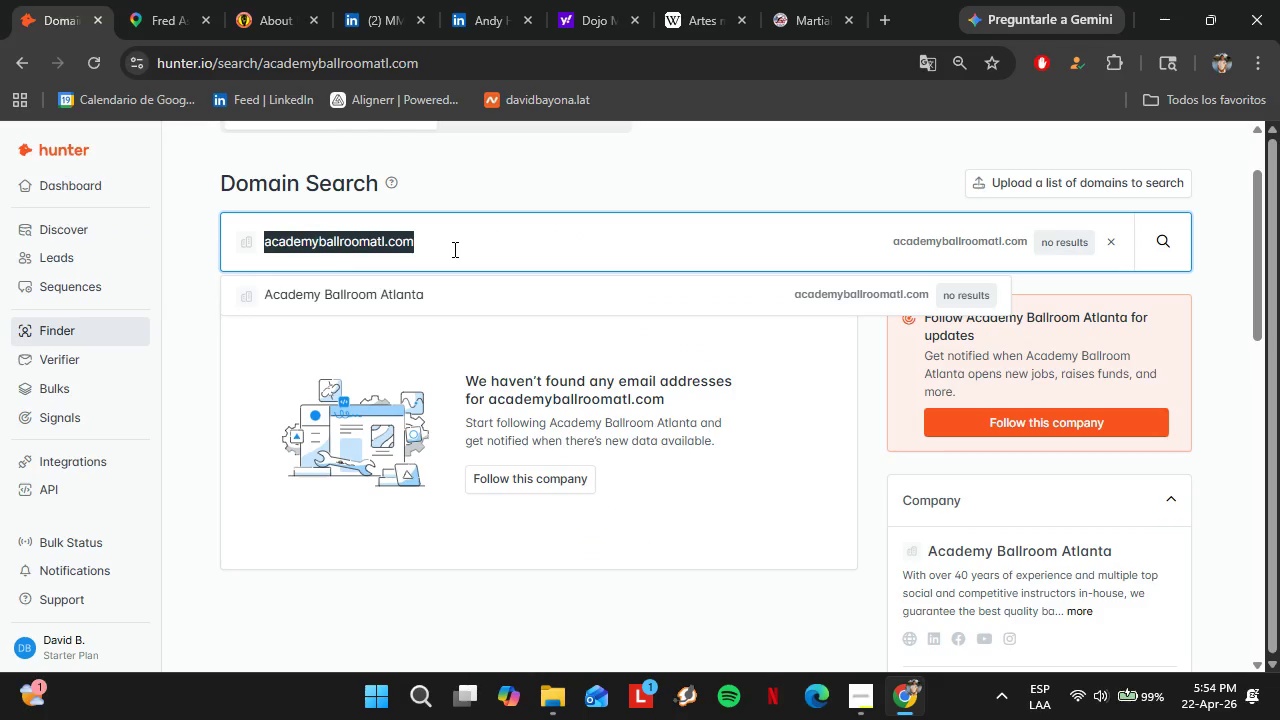 
key(Control+V)
 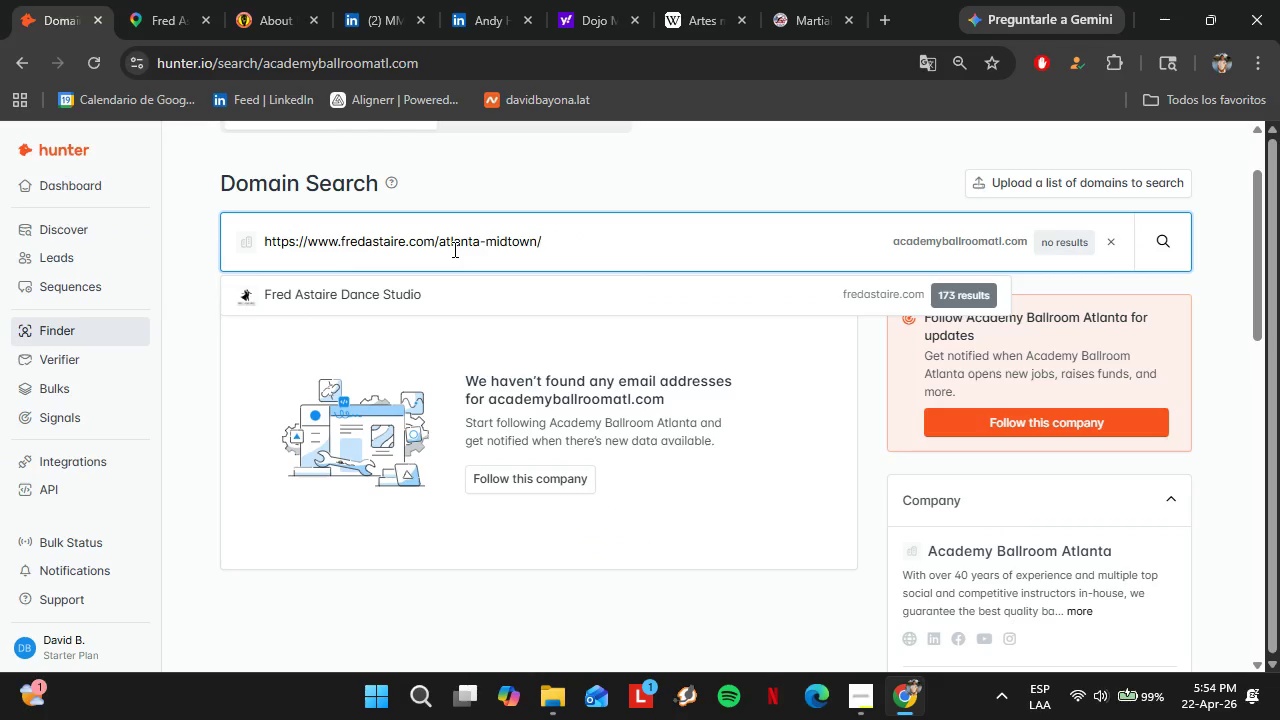 
key(Enter)
 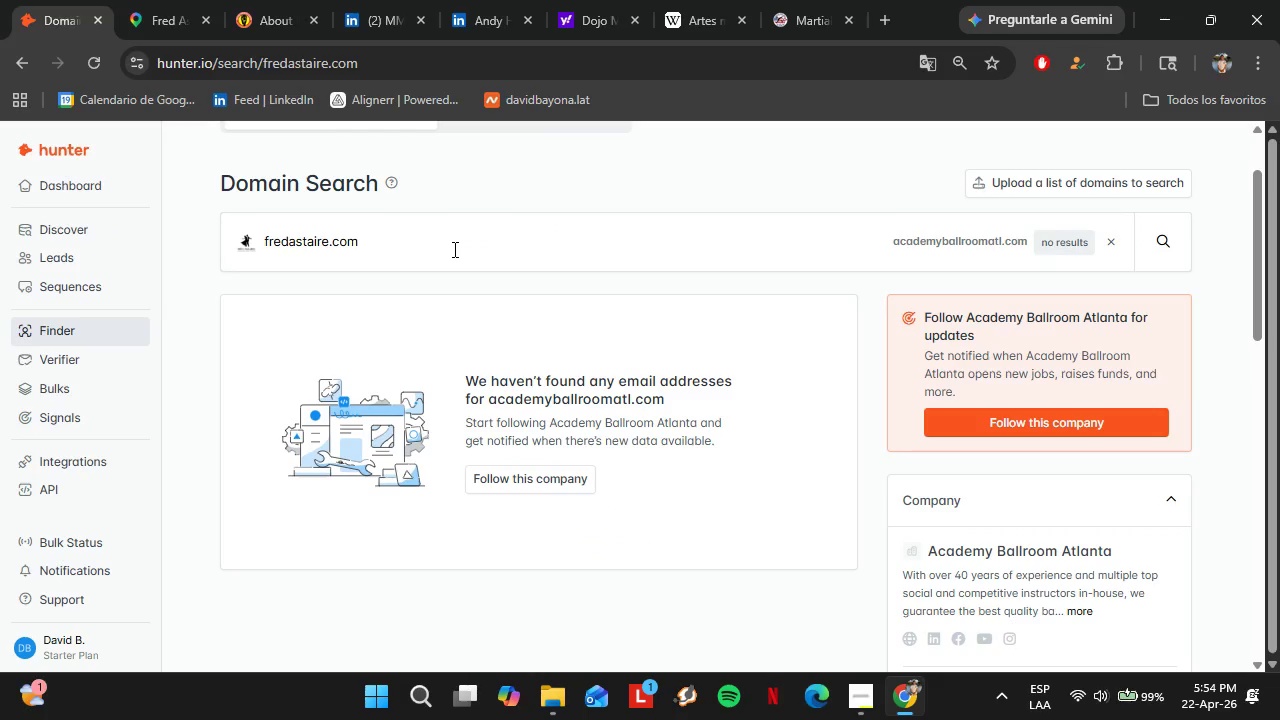 
left_click([162, 0])
 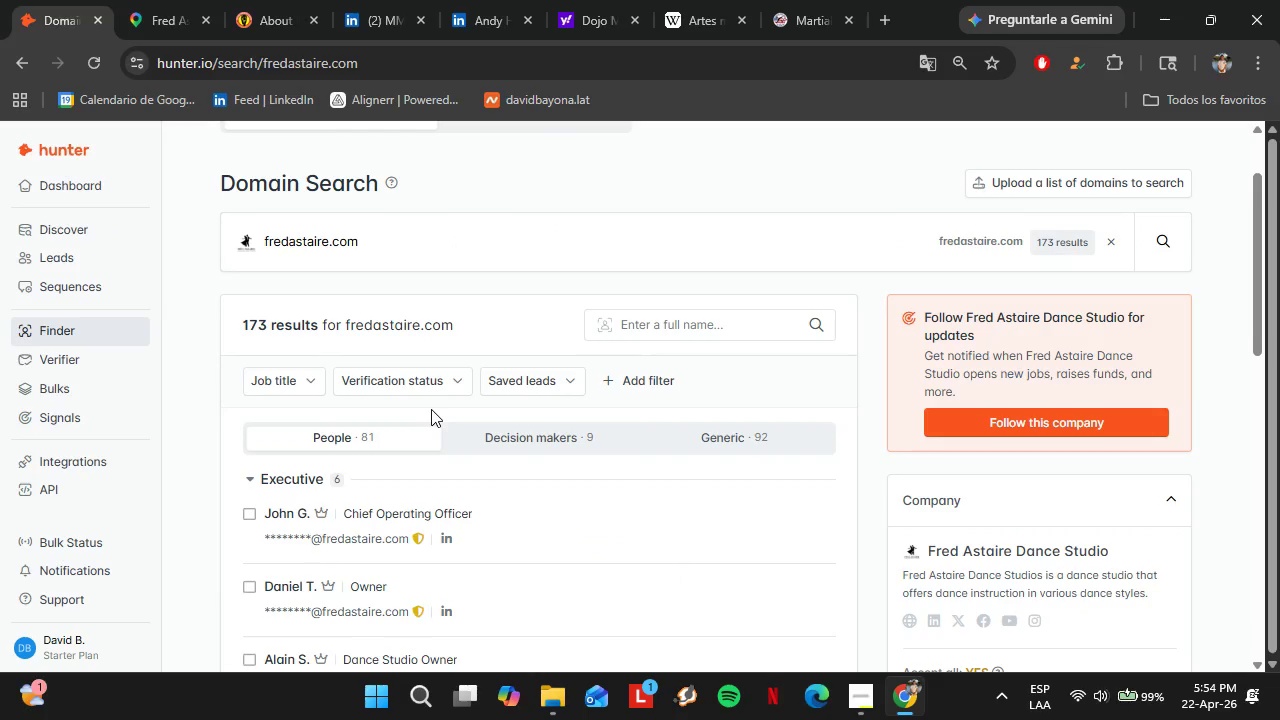 
scroll: coordinate [512, 448], scroll_direction: down, amount: 1.0
 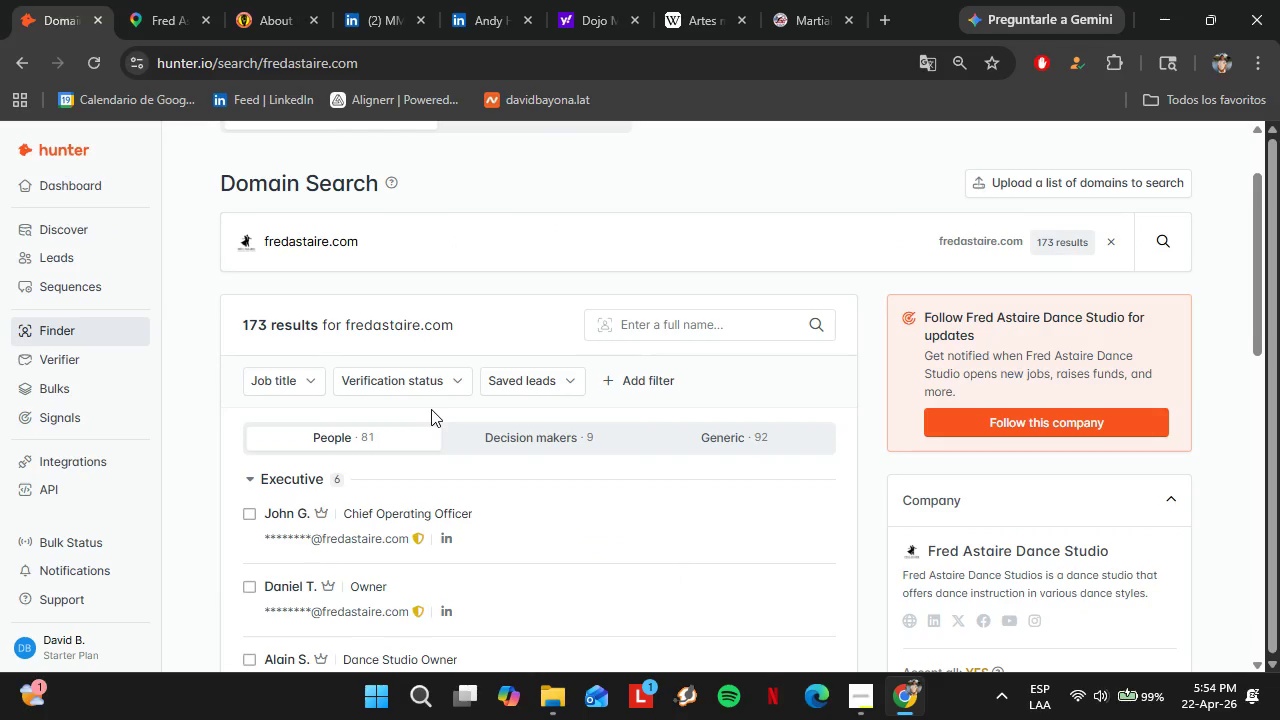 
left_click([249, 439])
 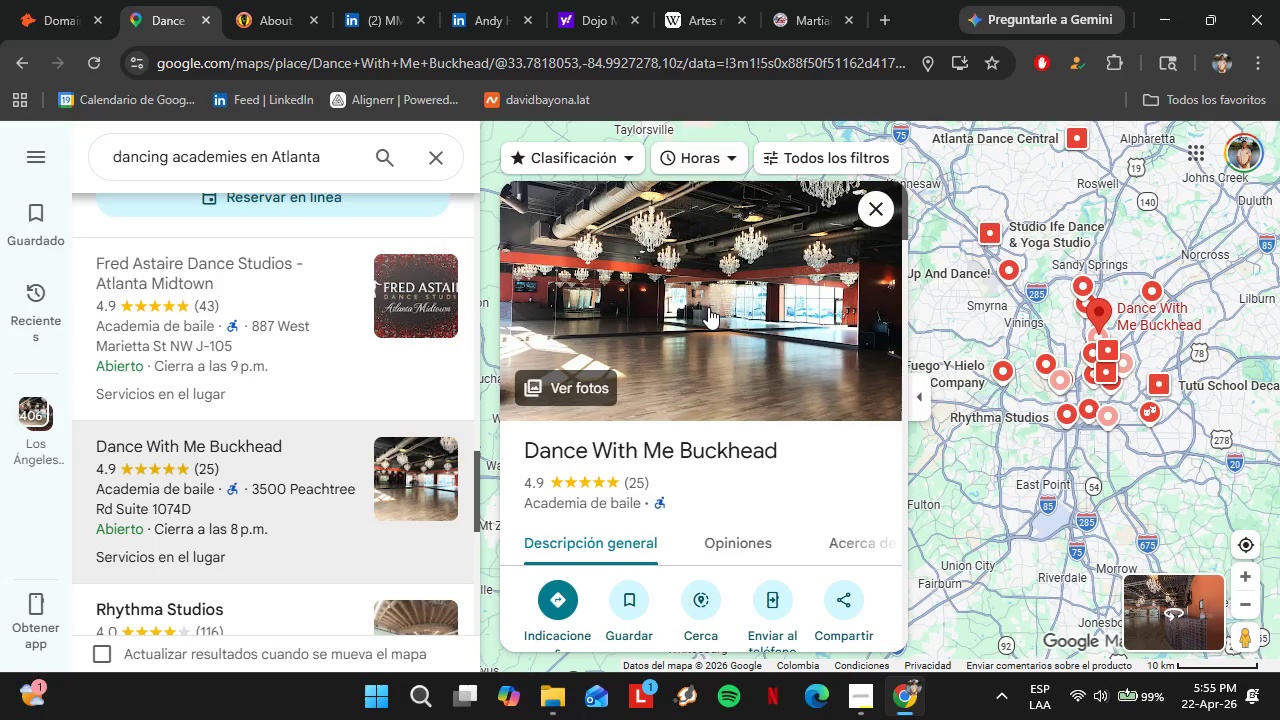 
scroll: coordinate [280, 377], scroll_direction: down, amount: 1.0
 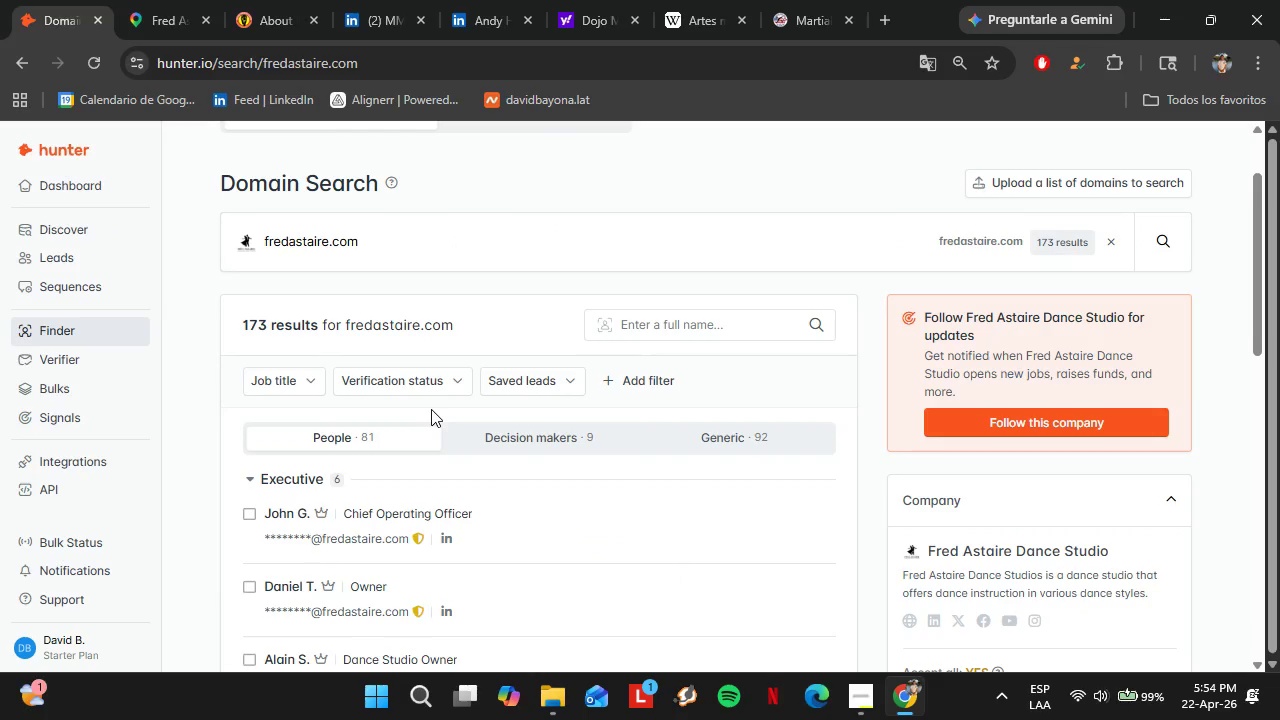 
wait(40.11)
 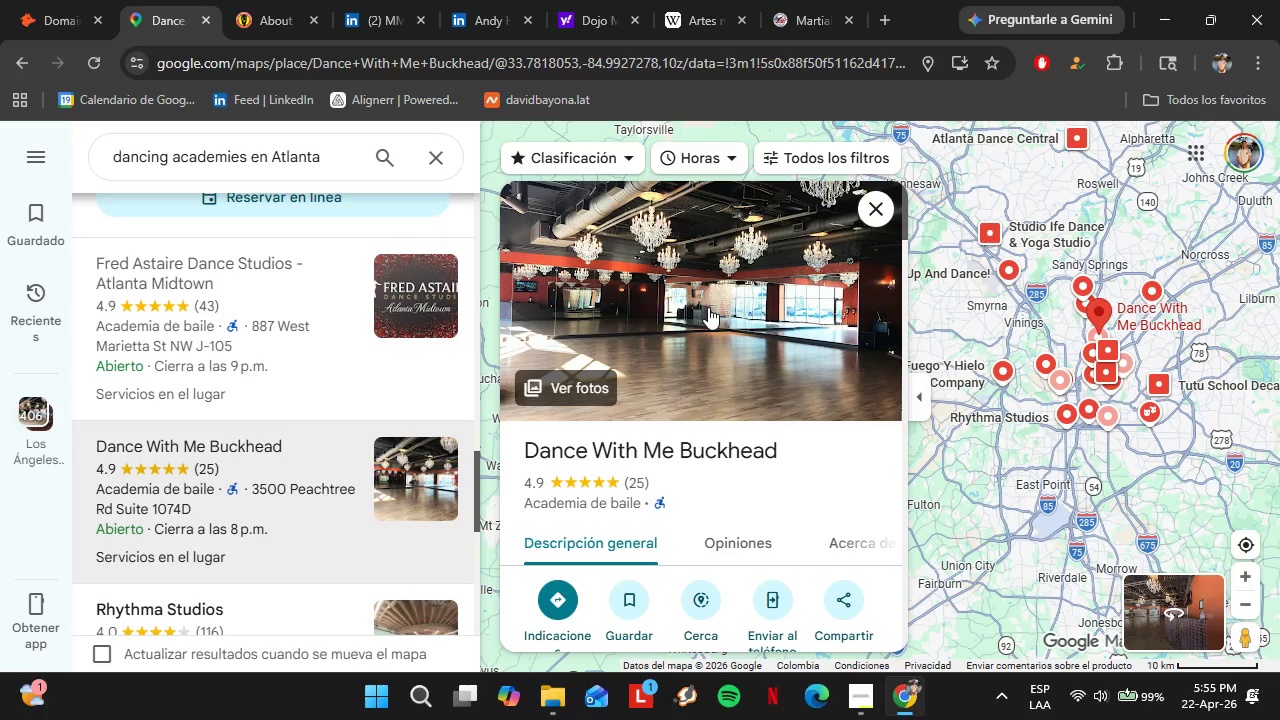 
scroll: coordinate [675, 451], scroll_direction: down, amount: 2.0
 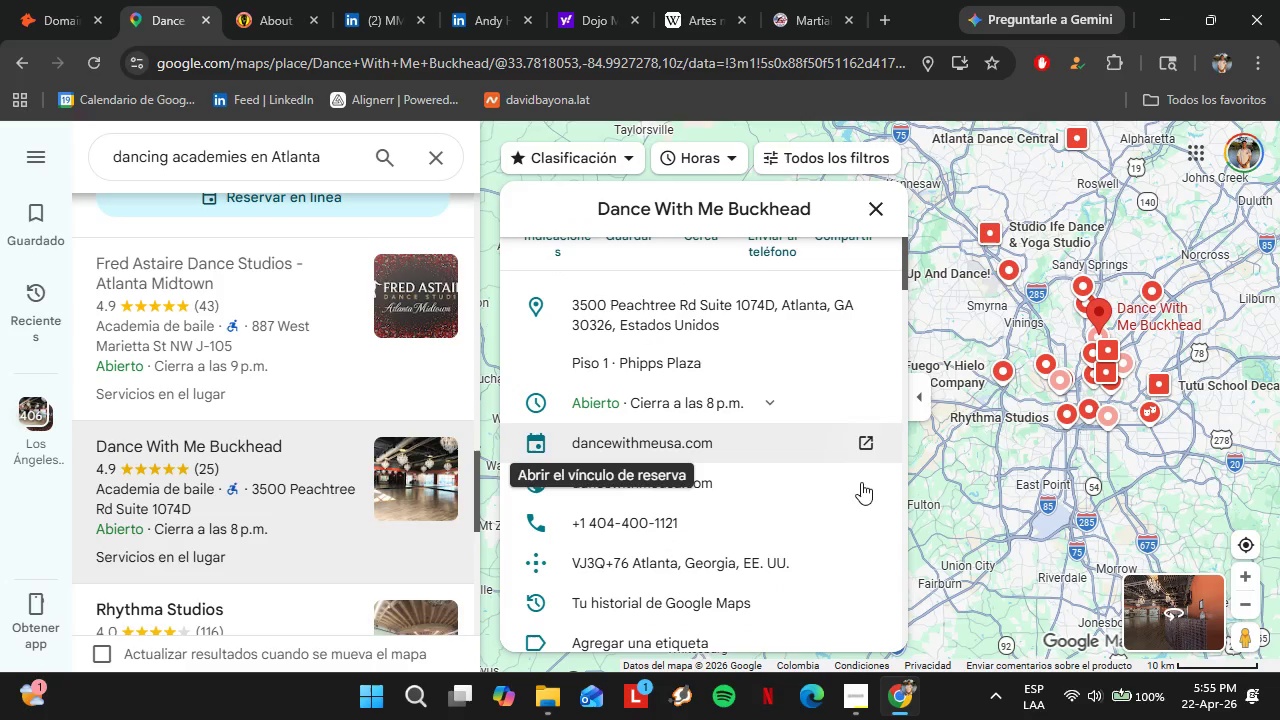 
left_click([862, 489])
 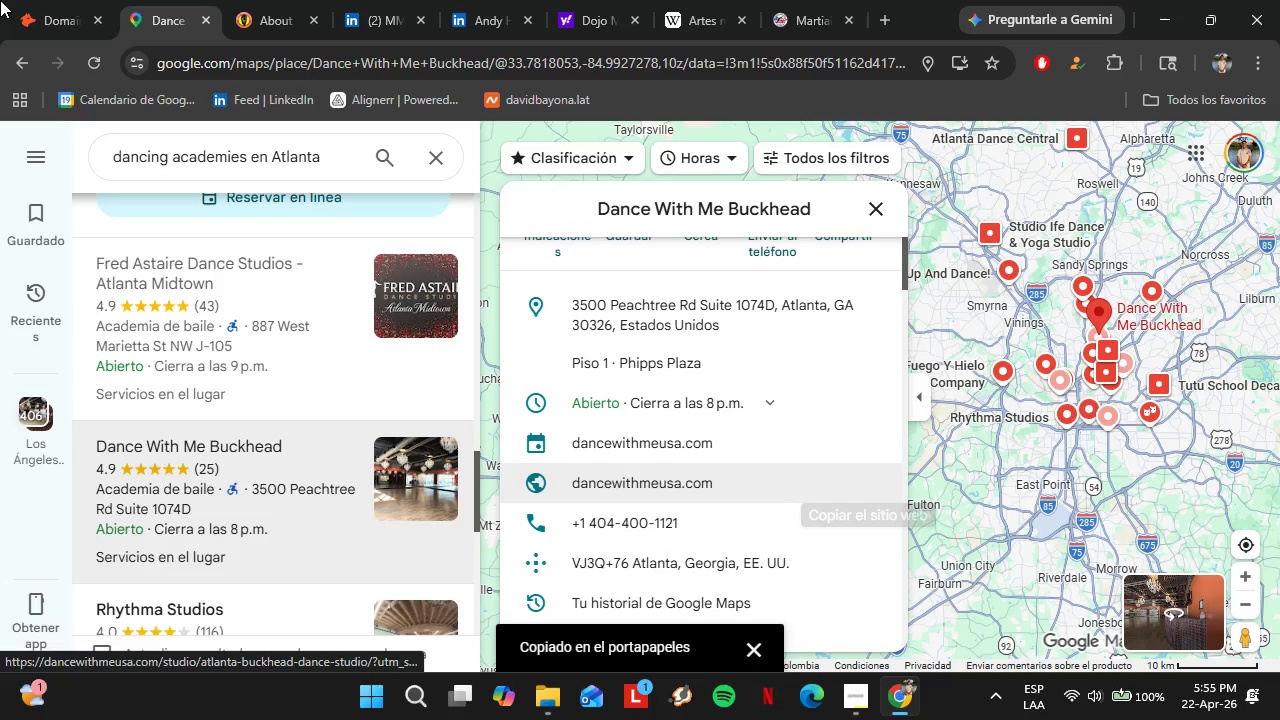 
left_click([38, 4])
 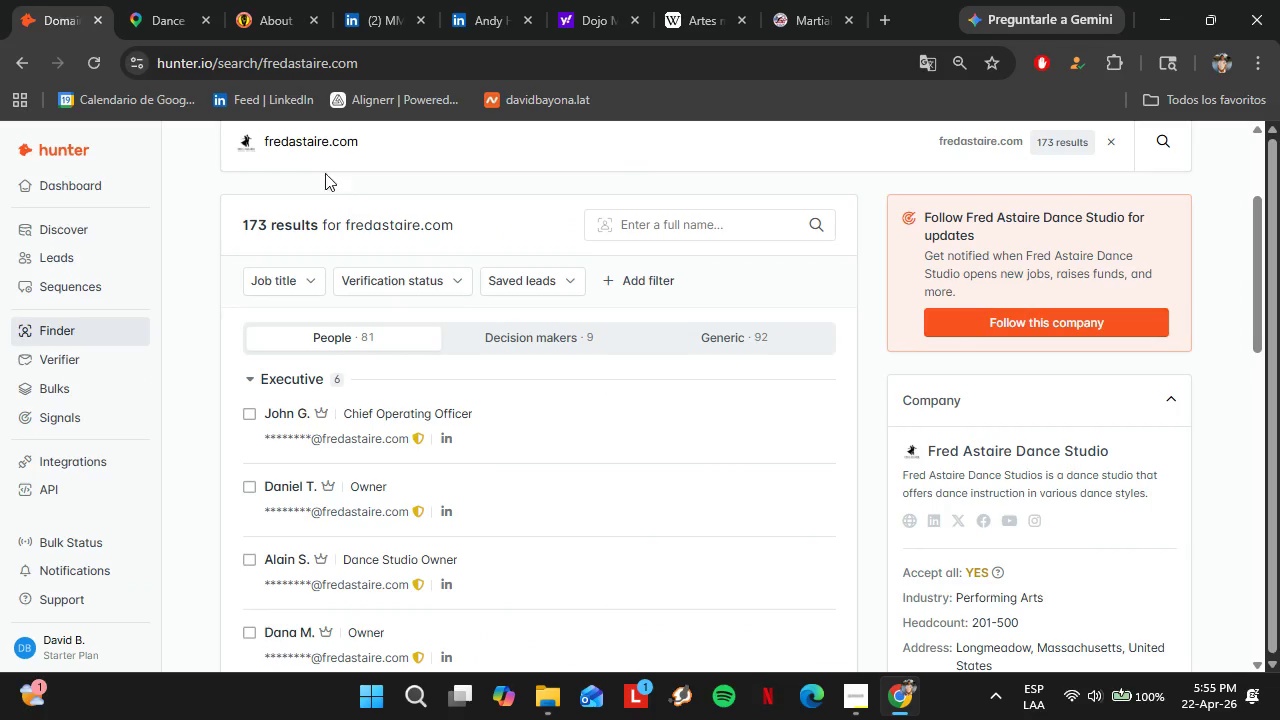 
left_click([318, 166])
 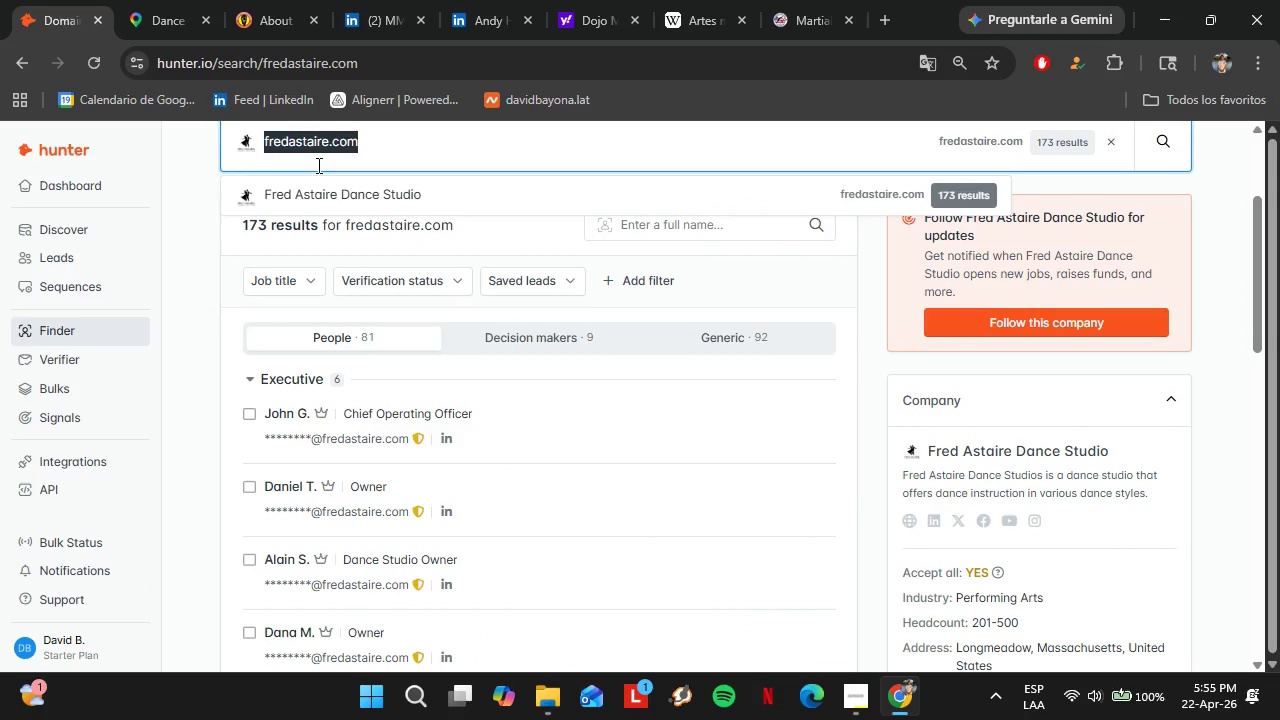 
key(Control+ControlLeft)
 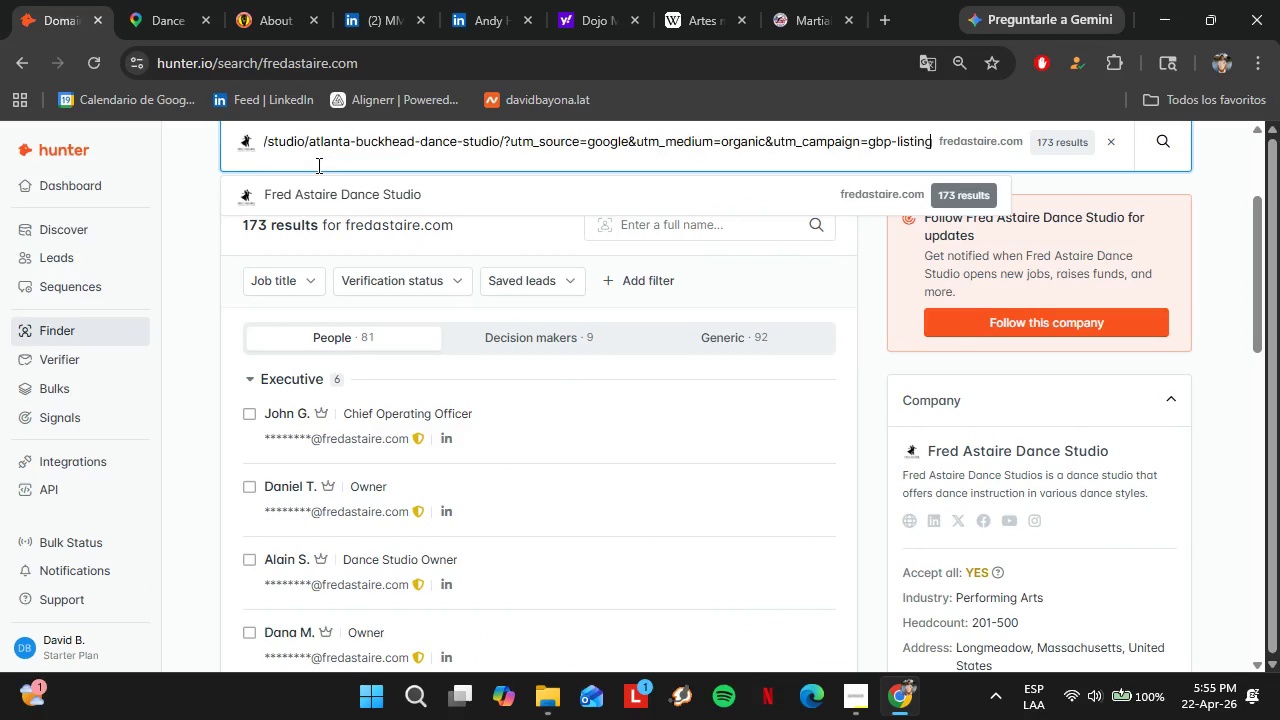 
key(Control+V)
 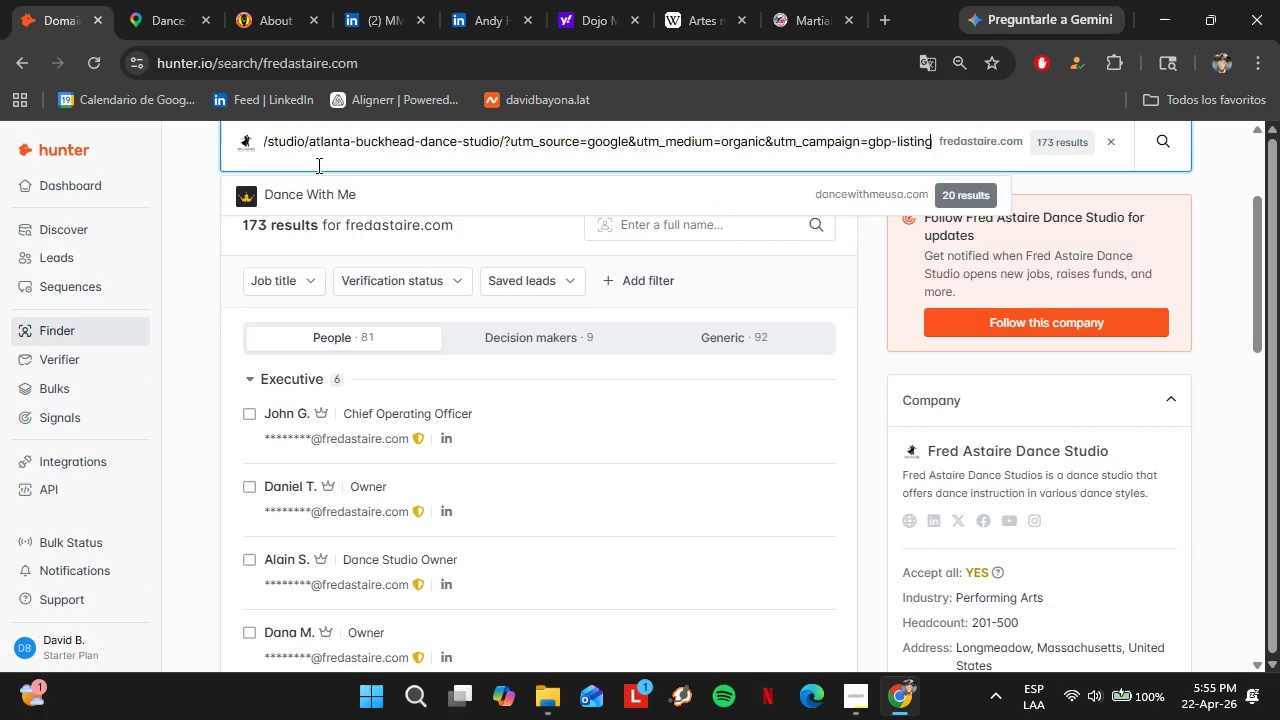 
key(Enter)
 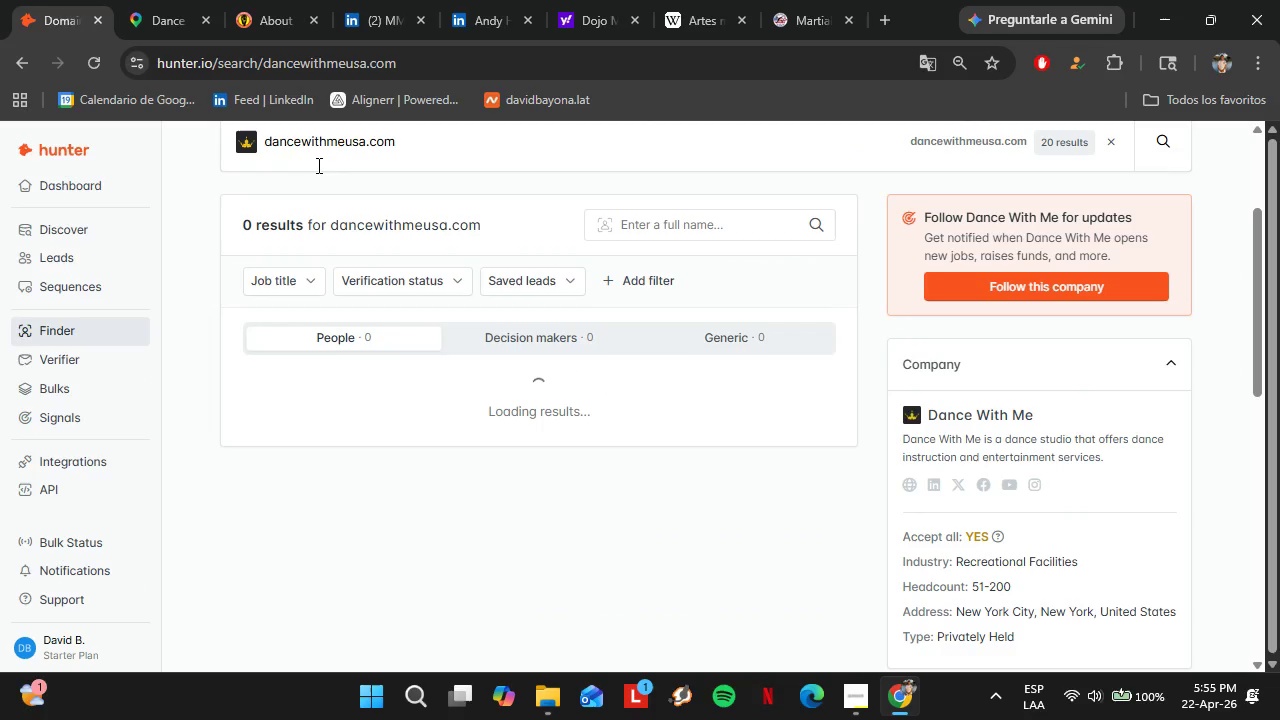 
wait(6.51)
 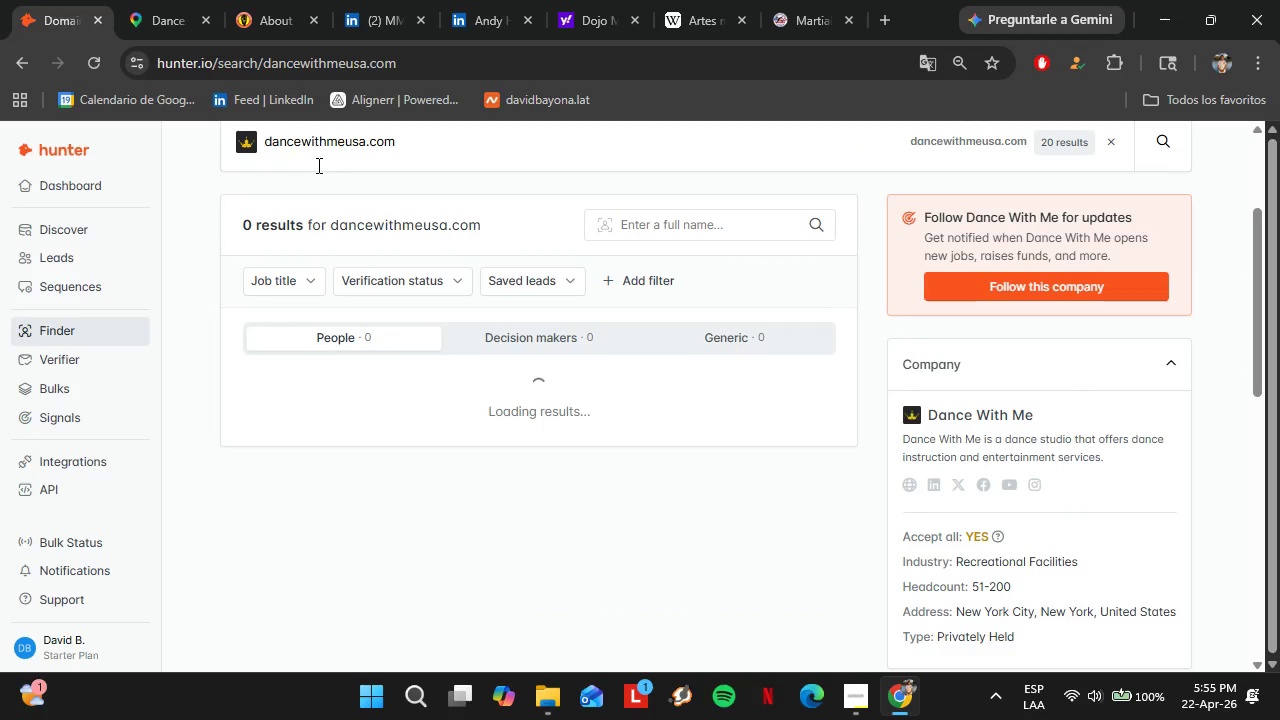 
left_click([570, 353])
 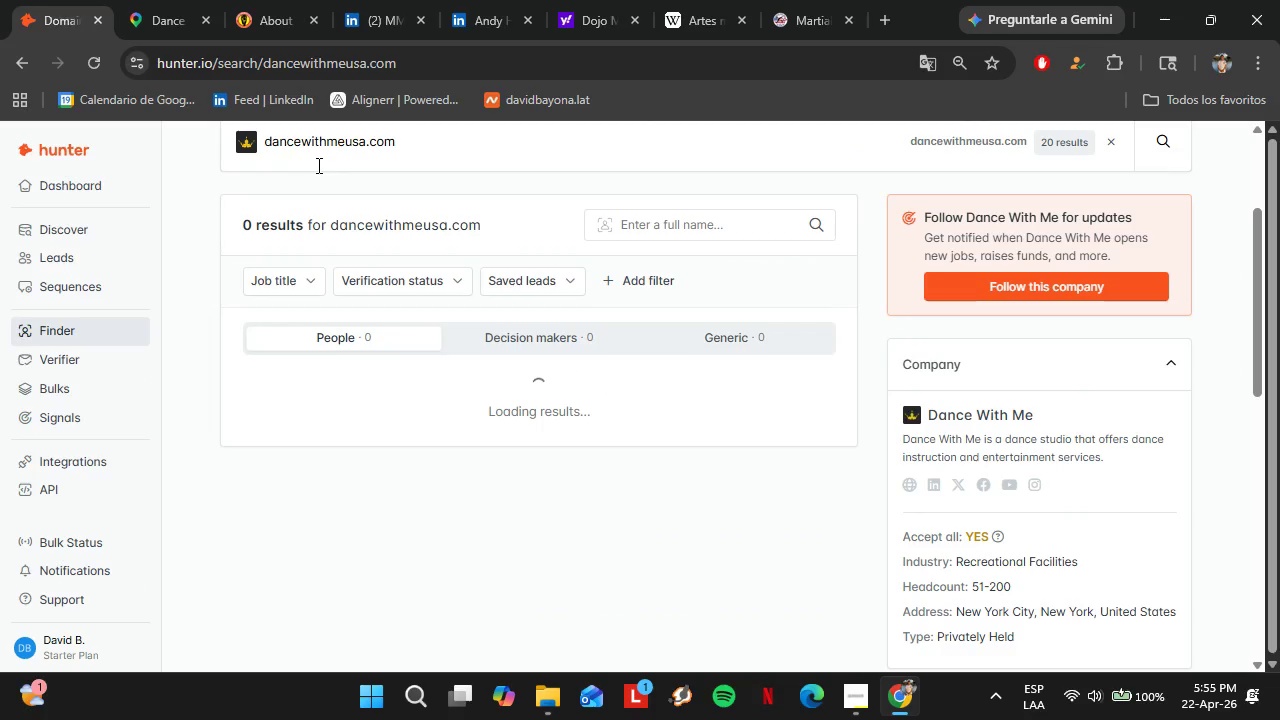 
double_click([549, 337])
 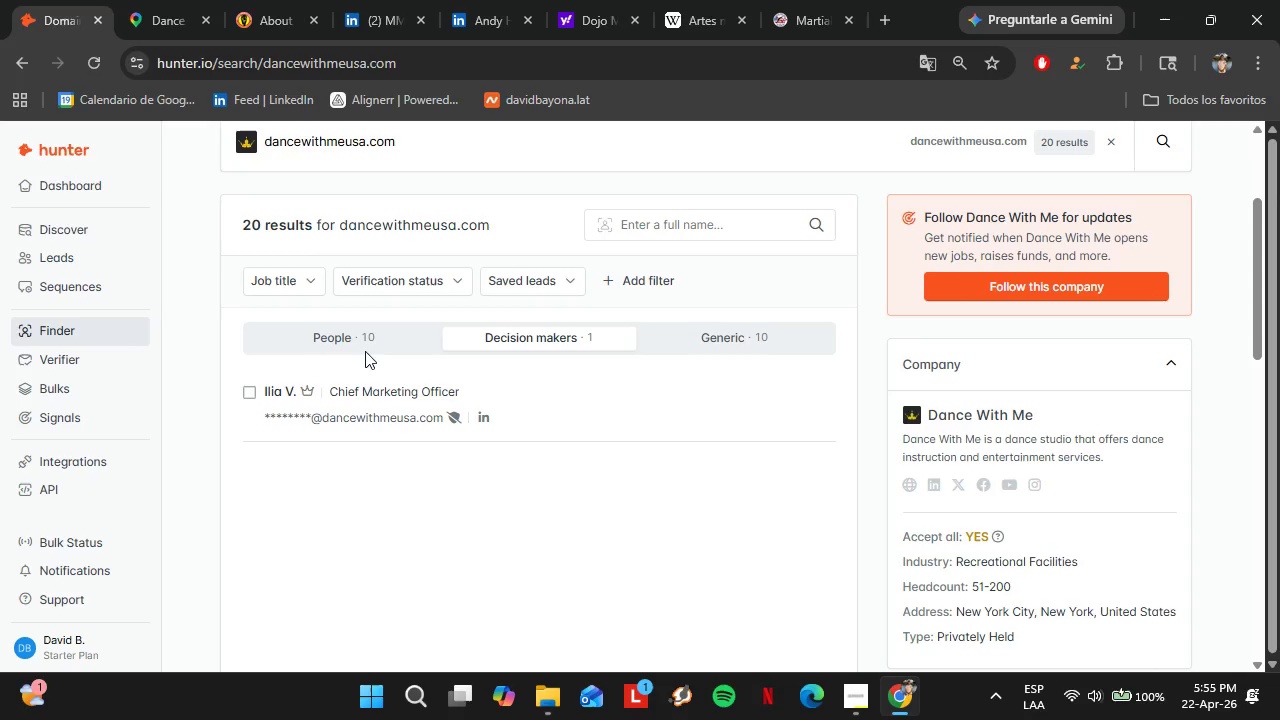 
left_click([174, 1])
 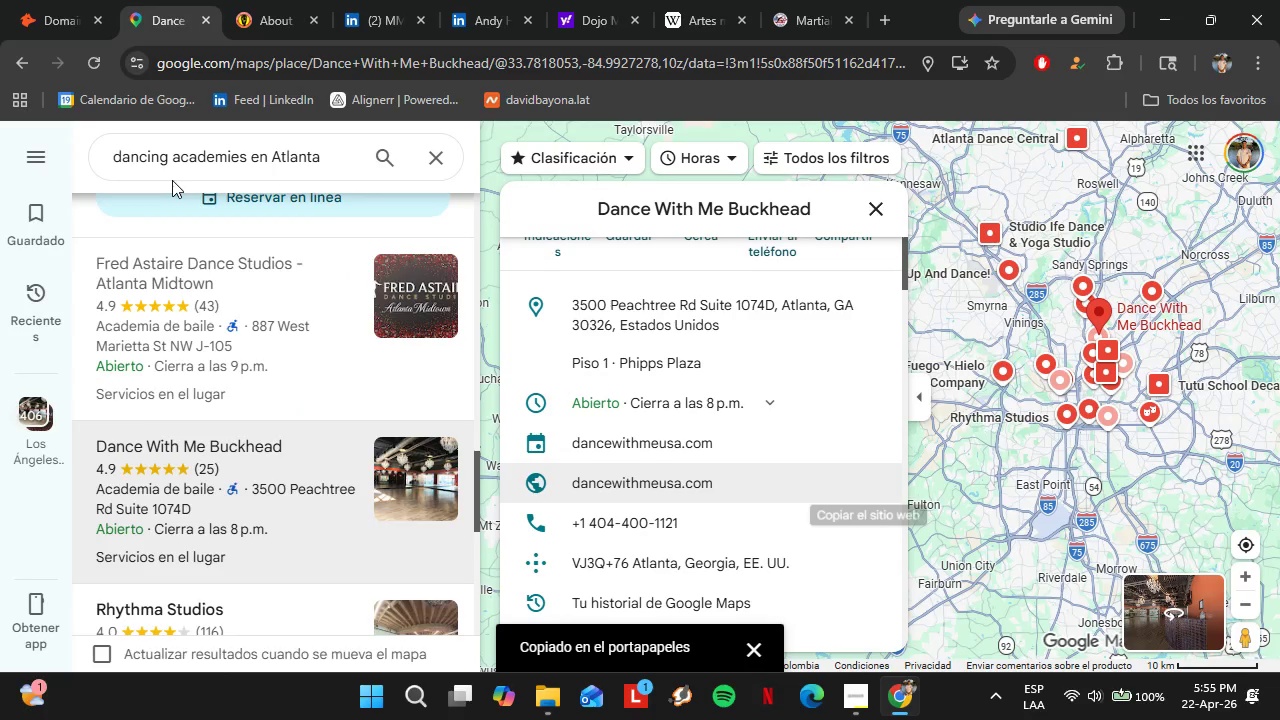 
left_click([223, 452])
 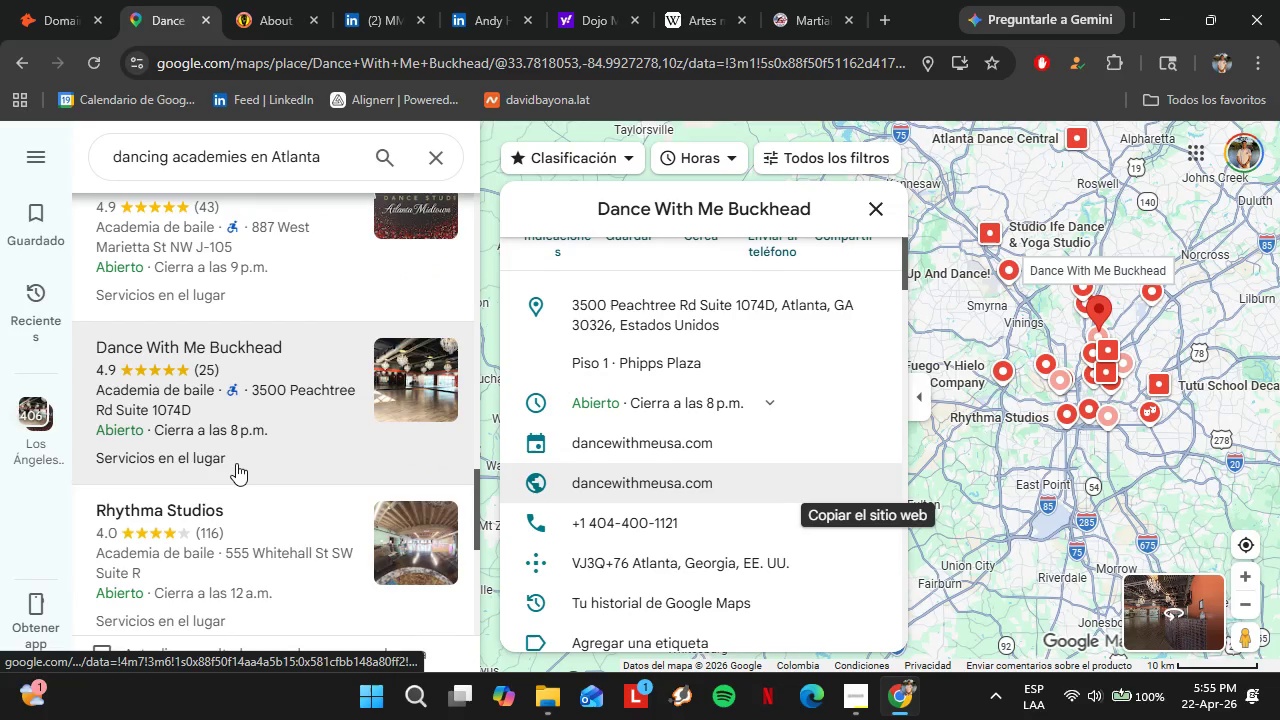 
left_click([30, 0])
 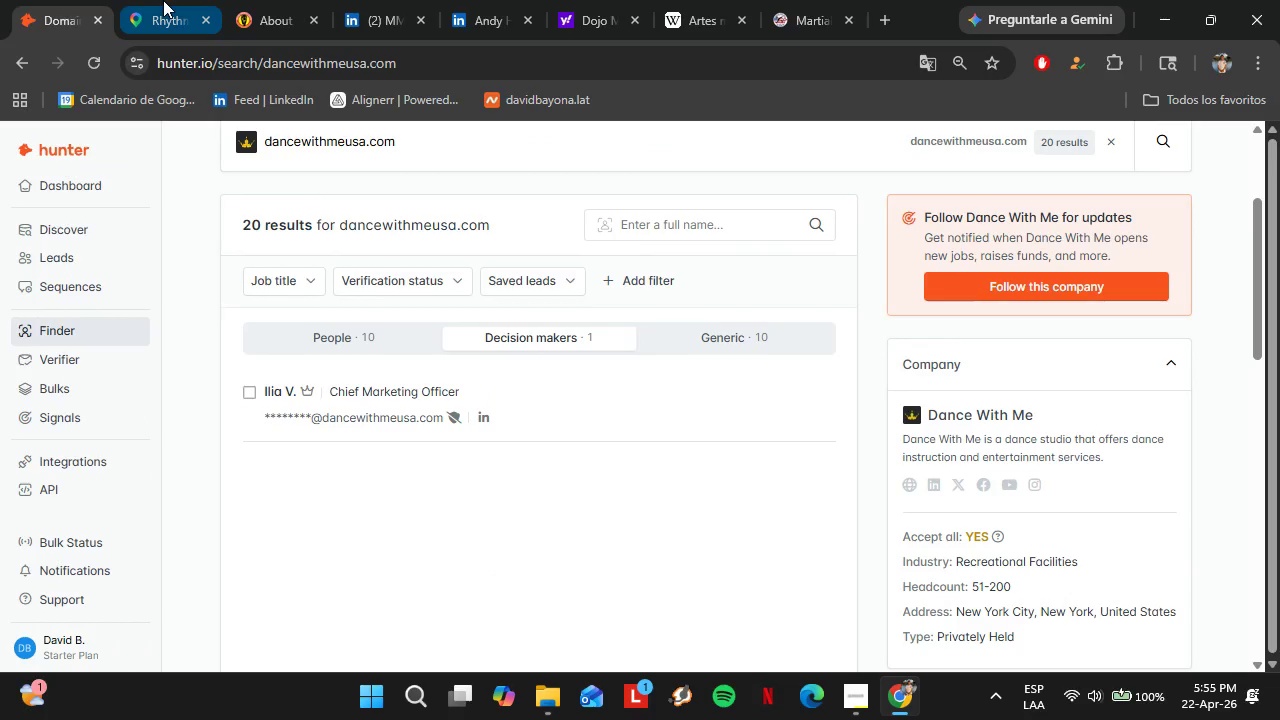 
scroll: coordinate [236, 463], scroll_direction: down, amount: 2.0
 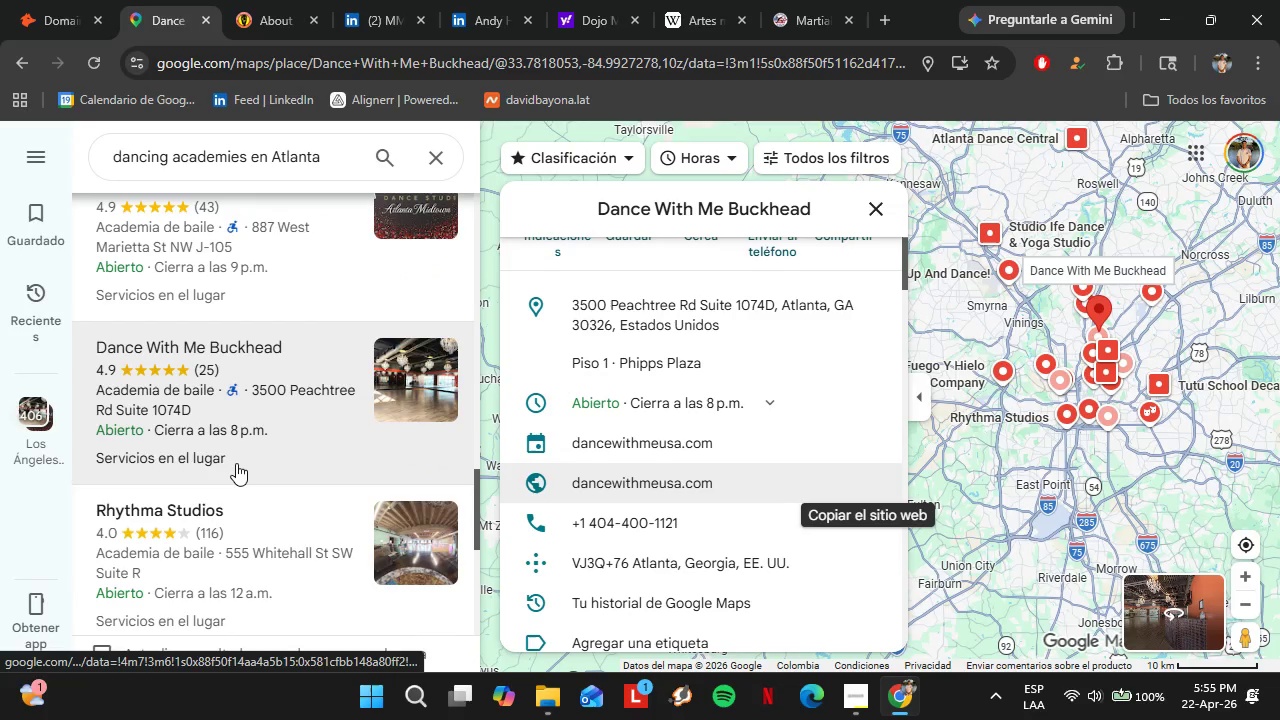 
left_click([163, 0])
 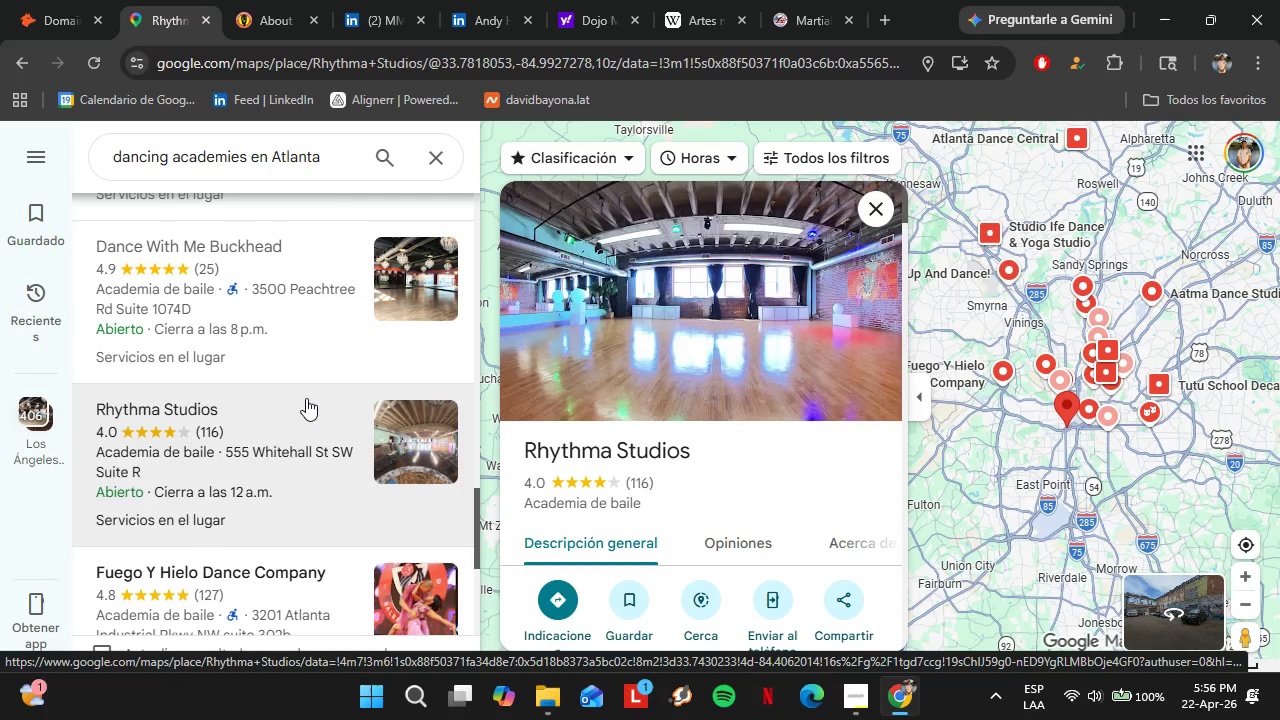 
wait(17.22)
 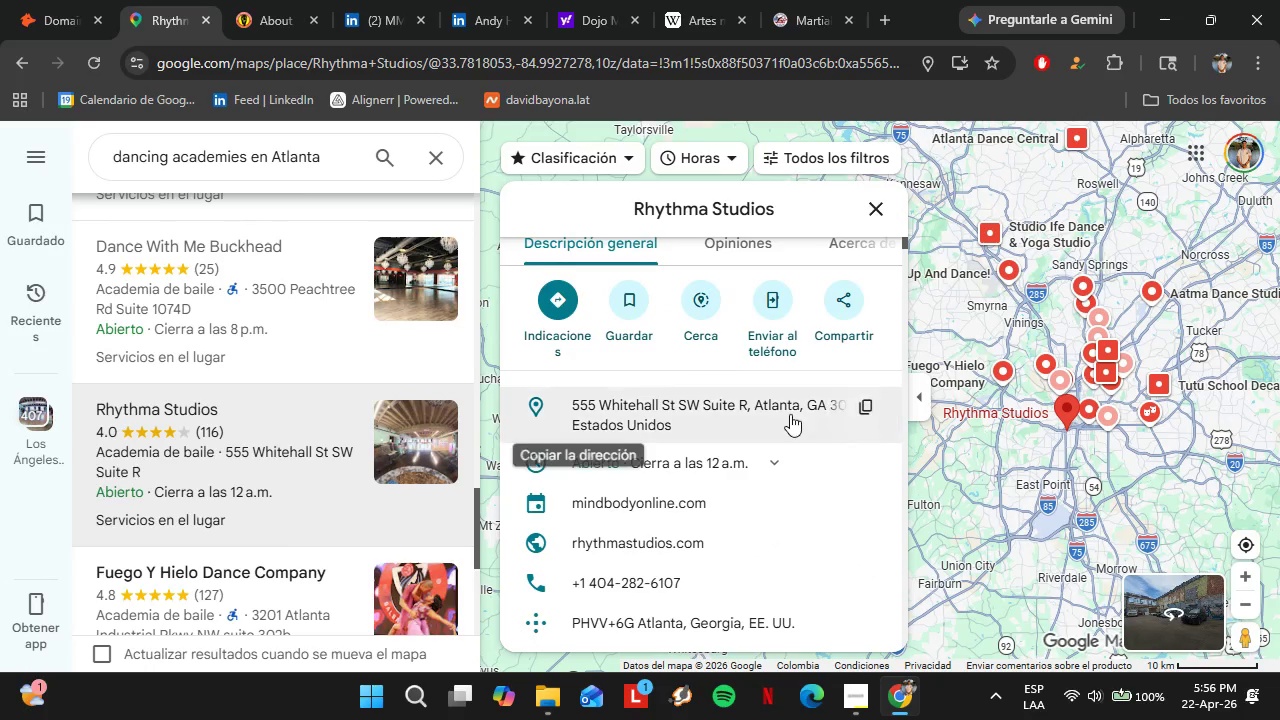 
left_click([865, 546])
 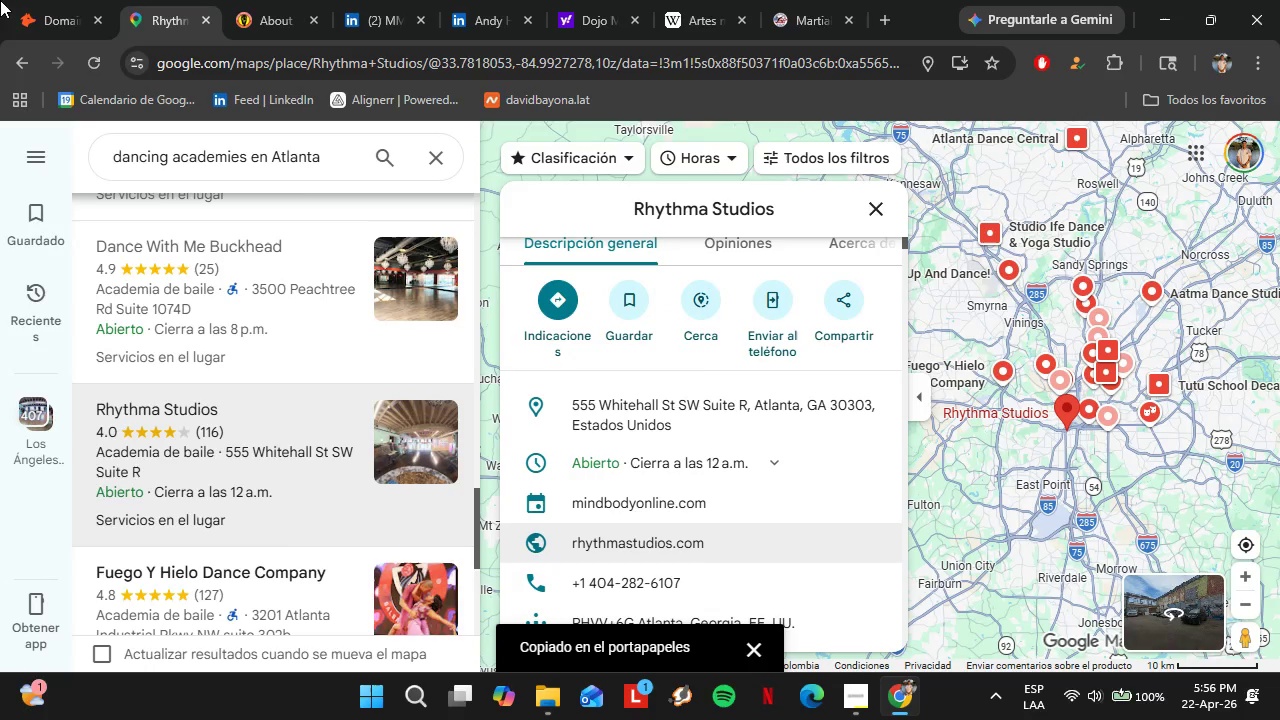 
scroll: coordinate [690, 357], scroll_direction: down, amount: 3.0
 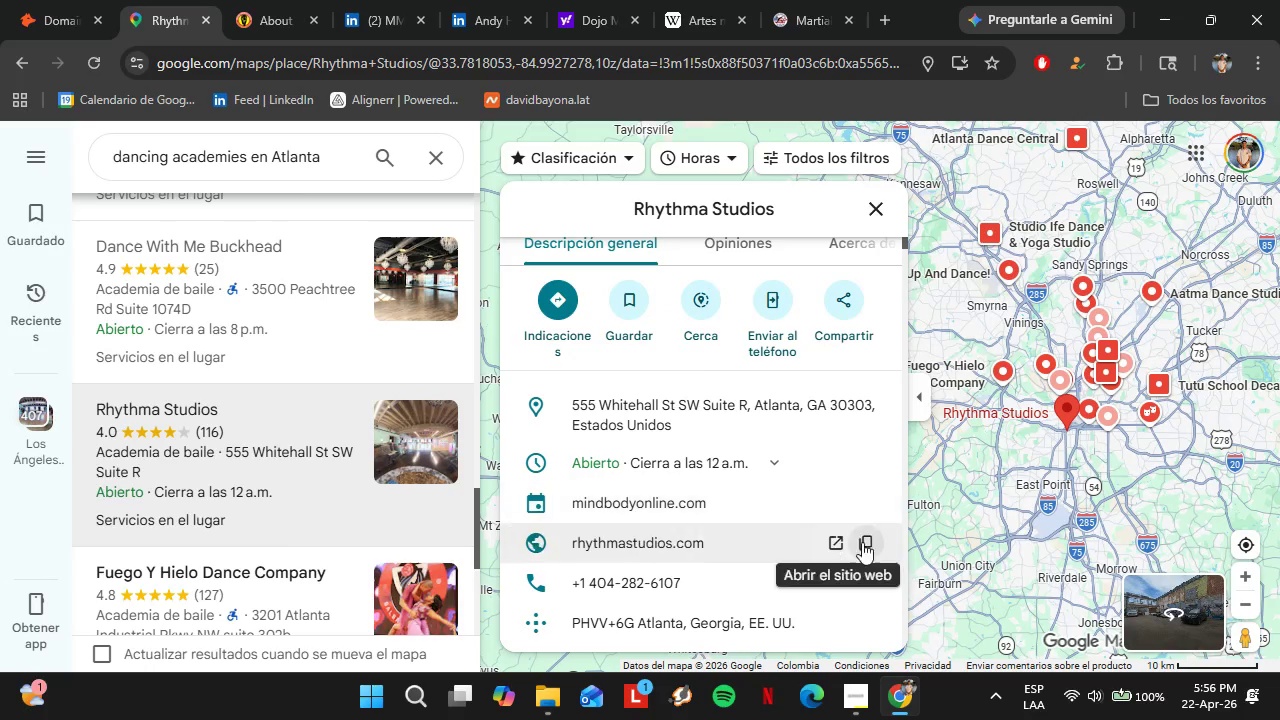 
double_click([22, 8])
 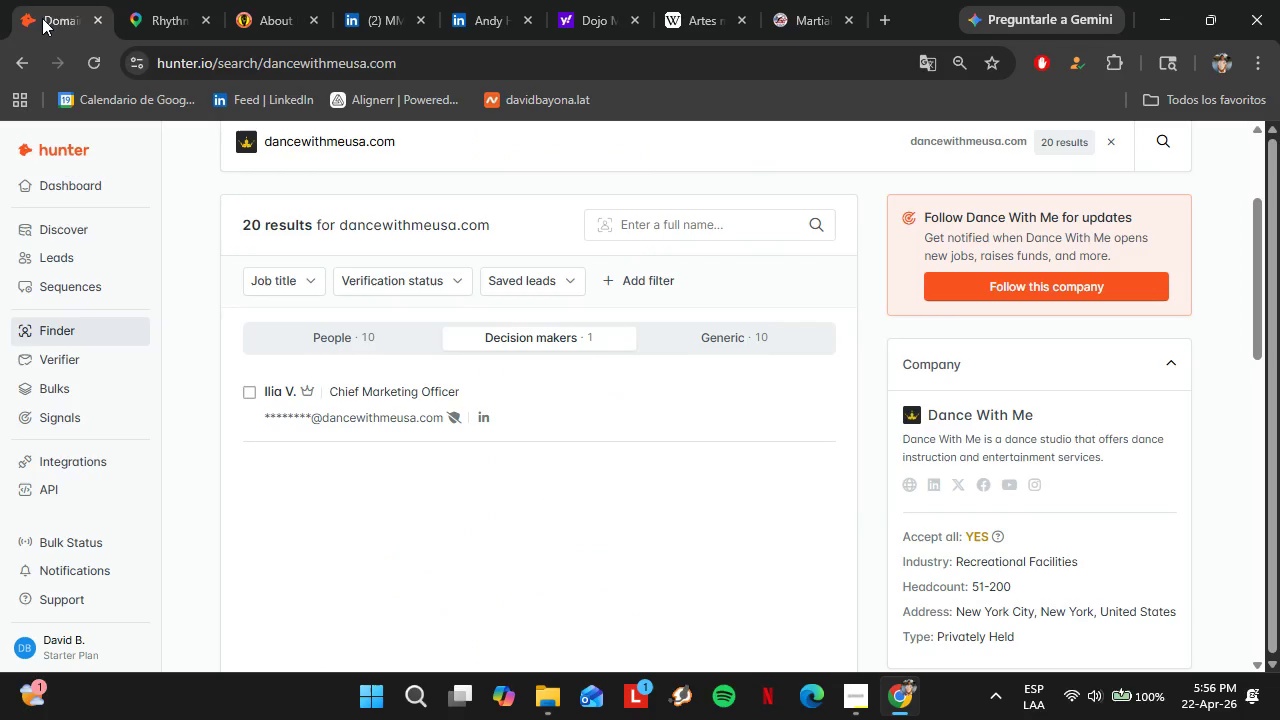 
double_click([344, 158])
 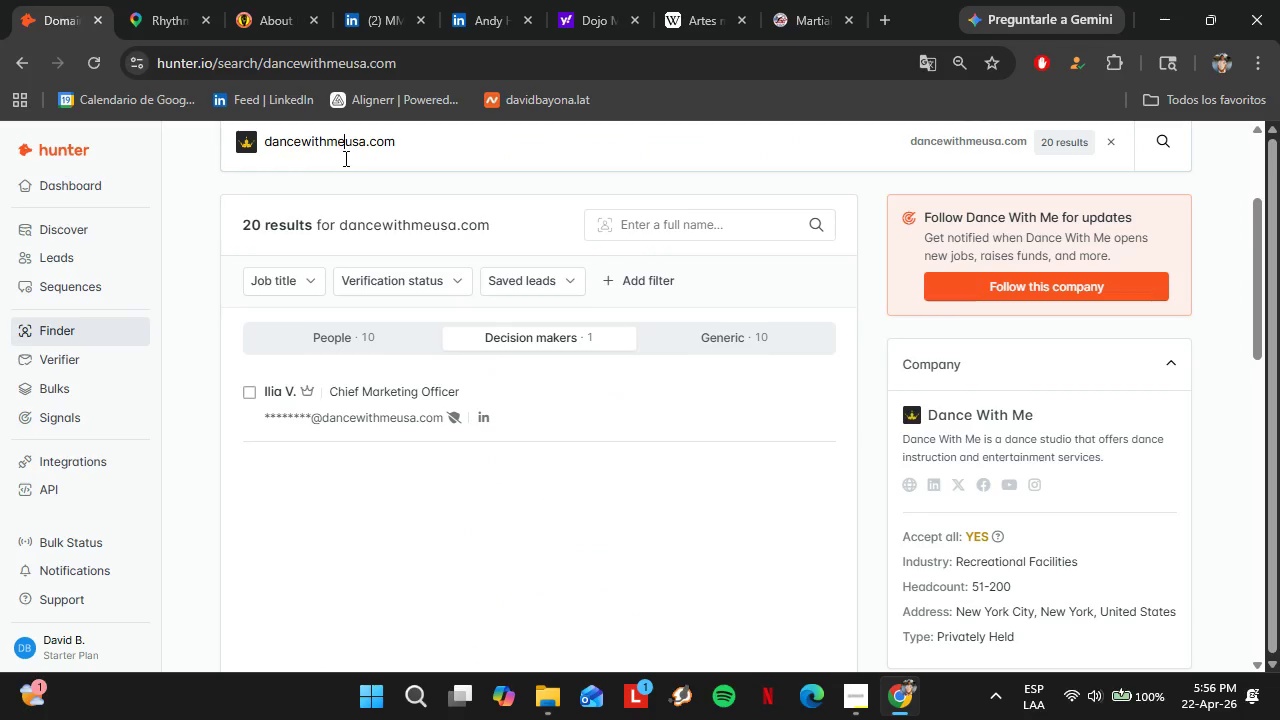 
triple_click([344, 158])
 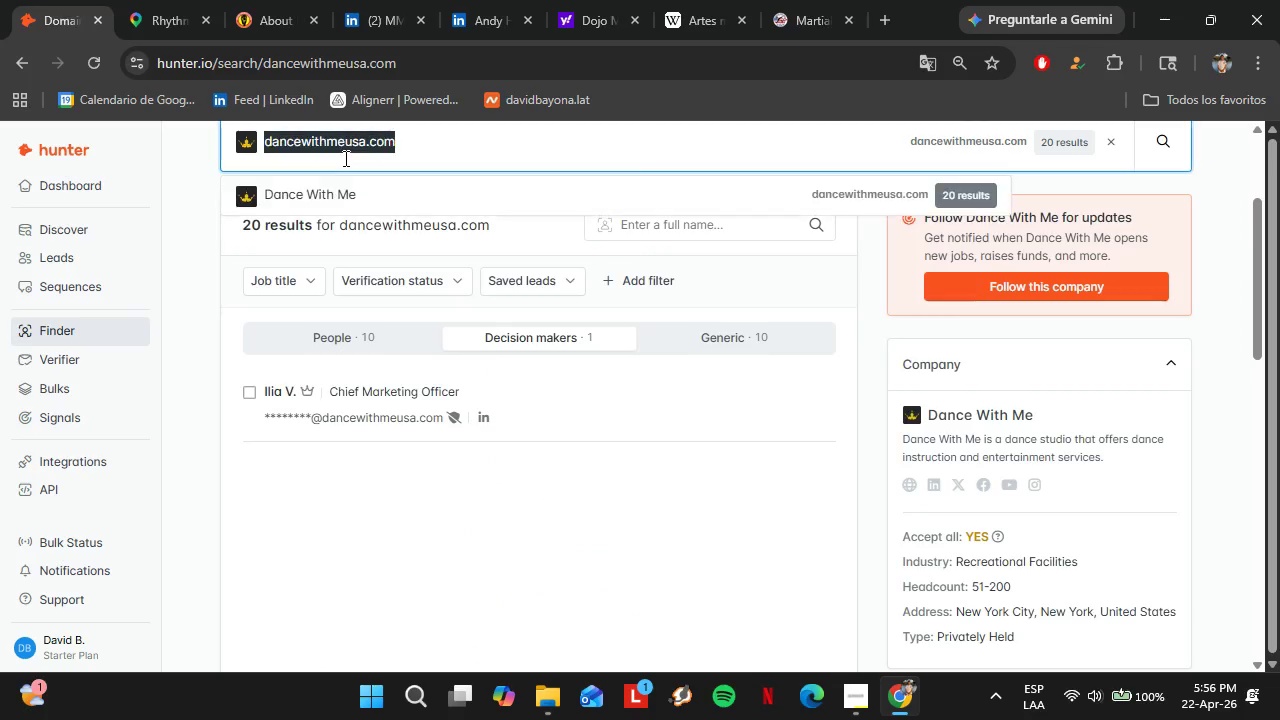 
key(Control+V)
 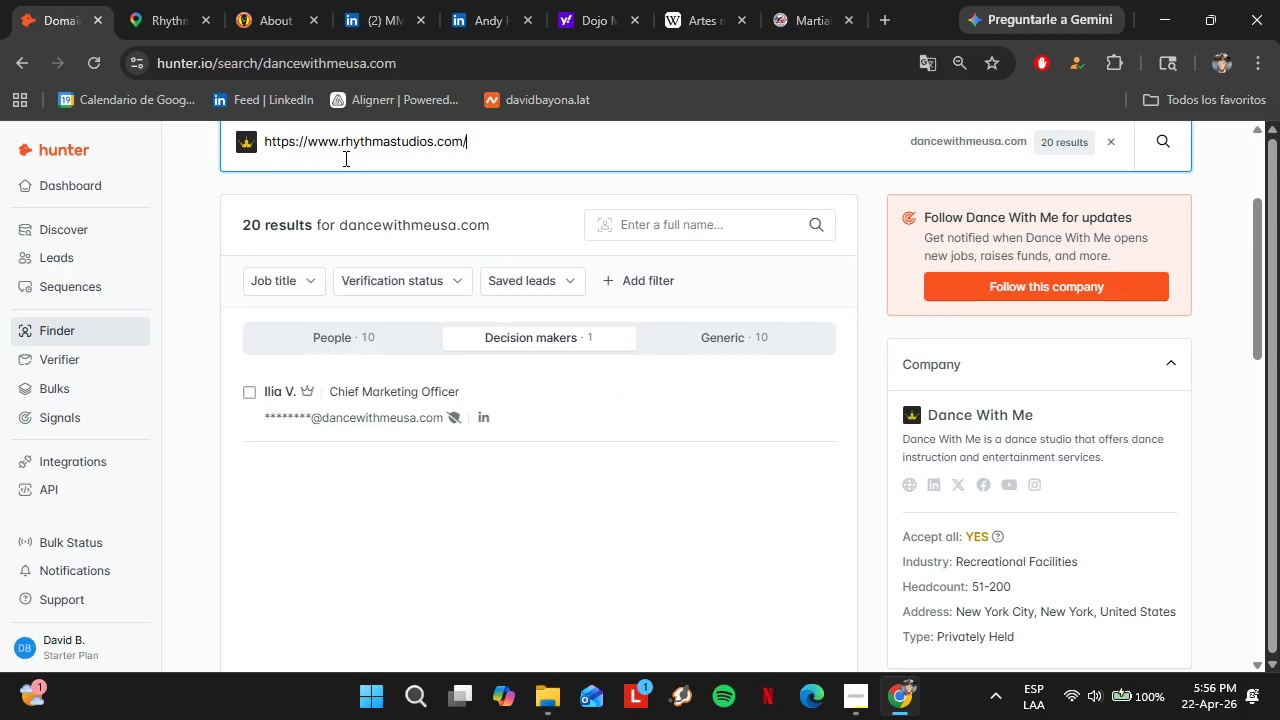 
key(Enter)
 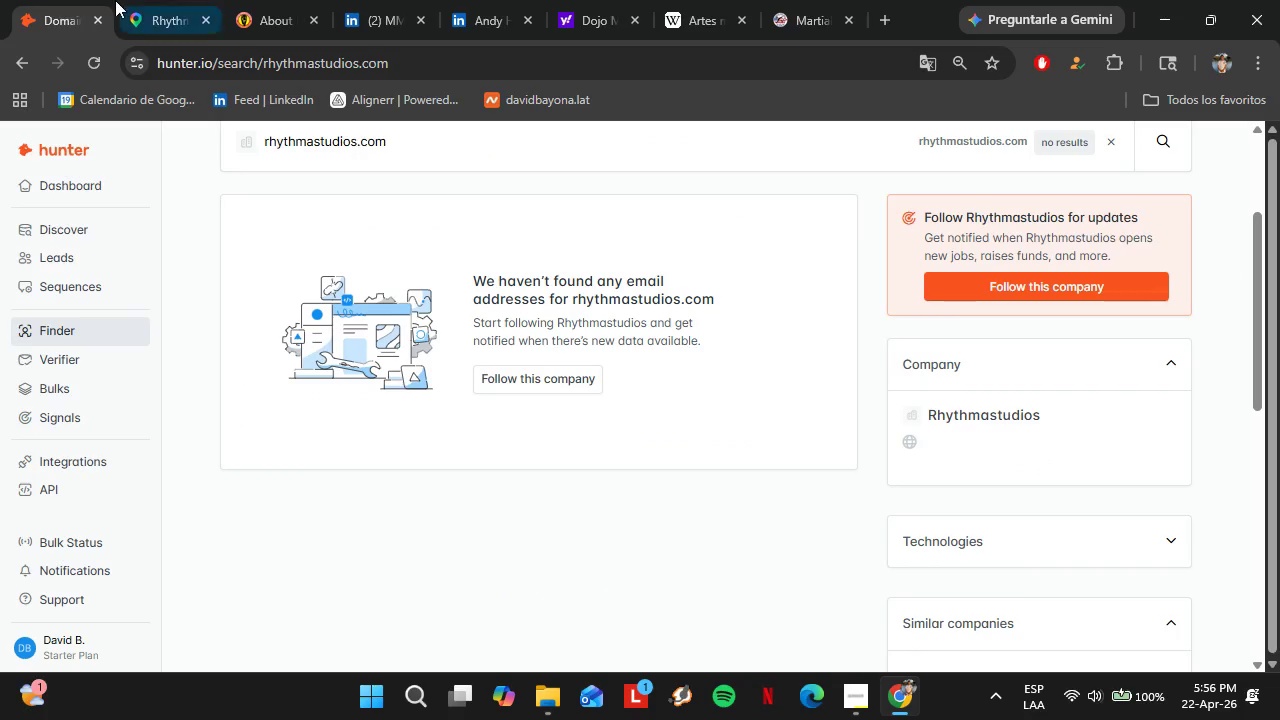 
left_click([147, 0])
 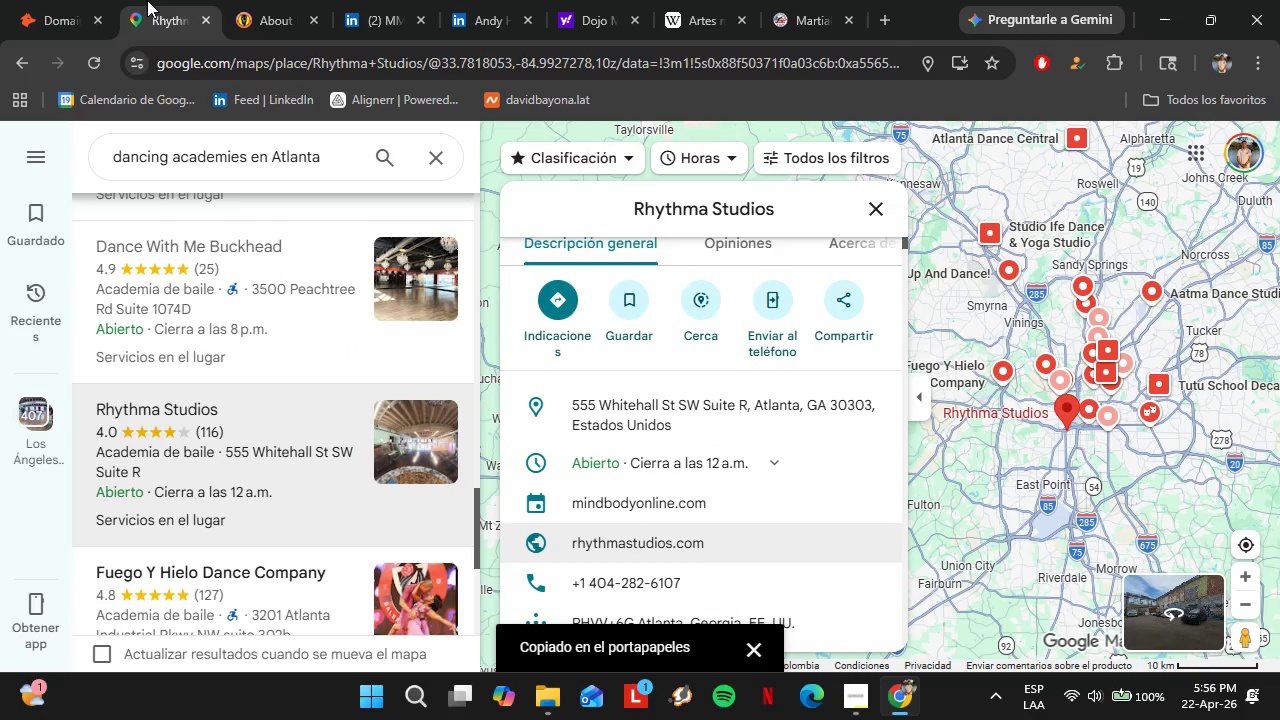 
left_click([277, 371])
 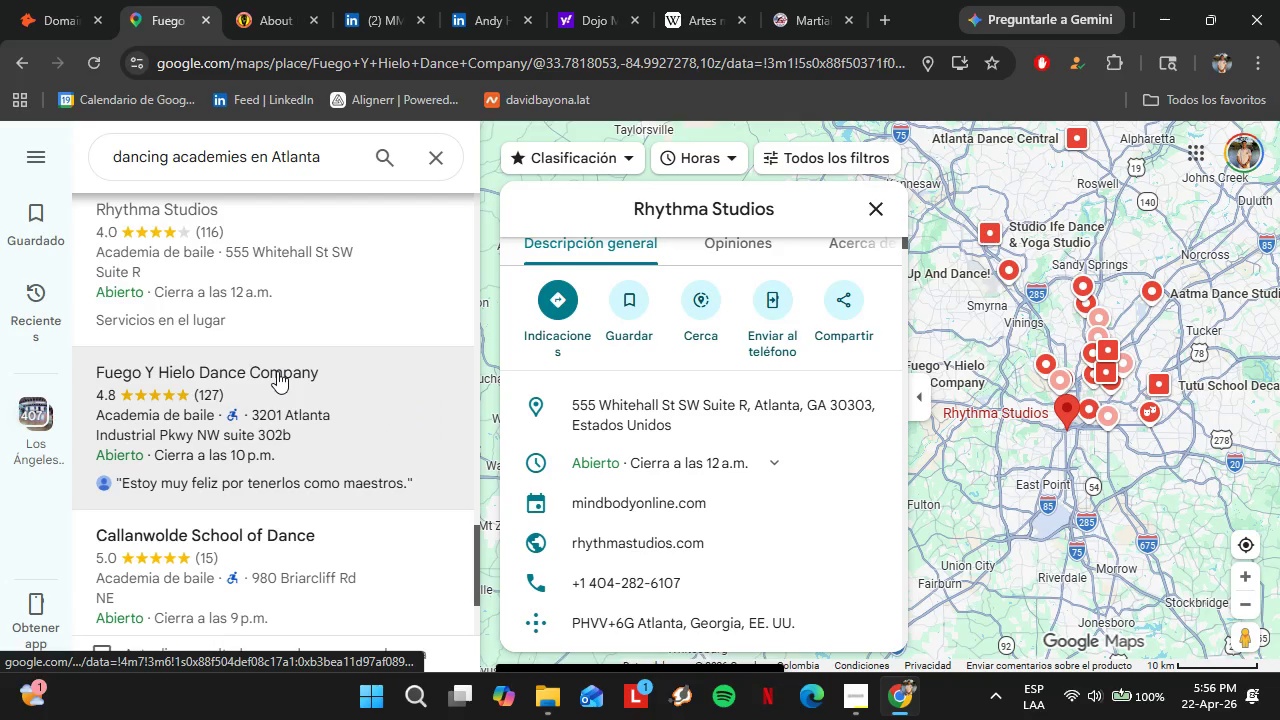 
scroll: coordinate [778, 388], scroll_direction: down, amount: 8.0
 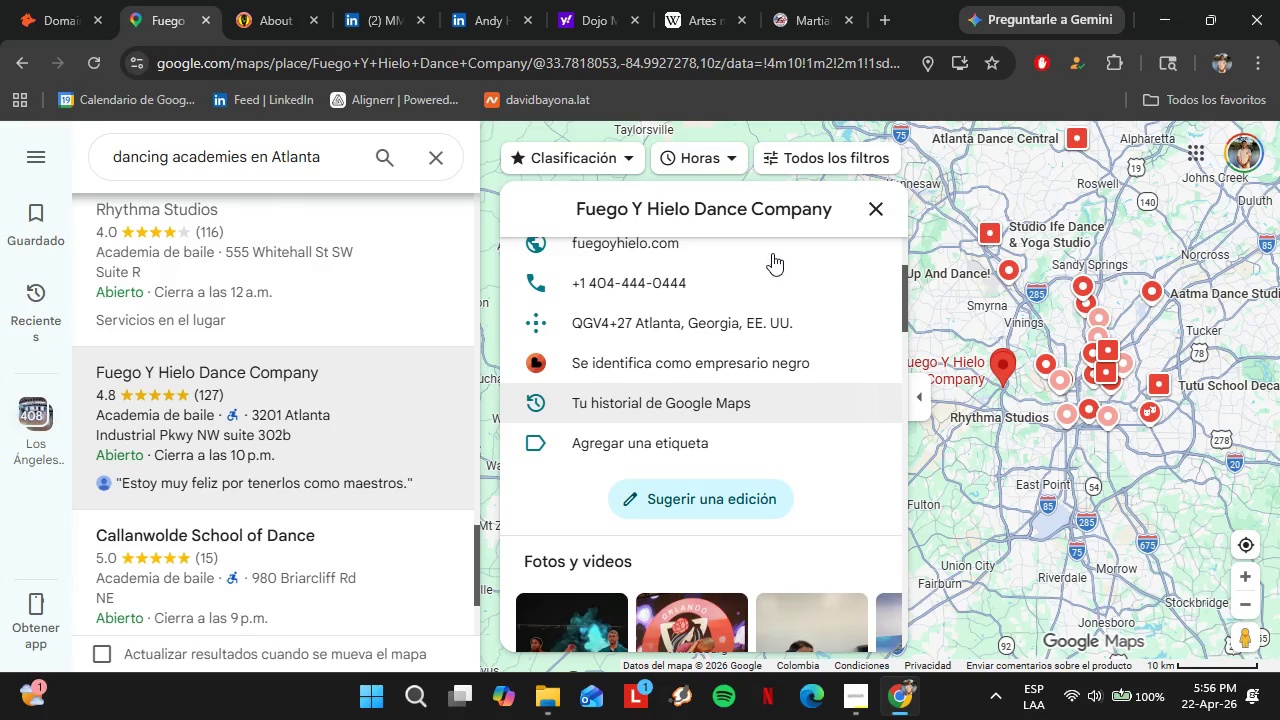 
left_click([866, 344])
 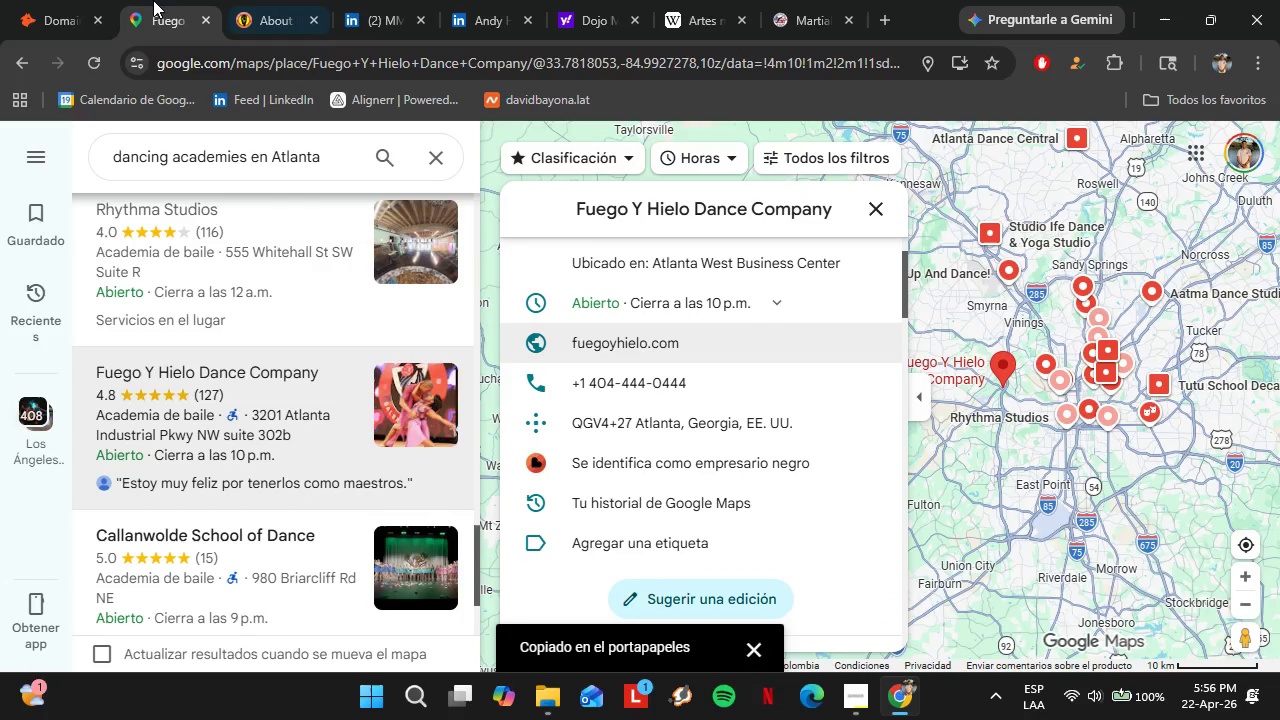 
left_click([63, 0])
 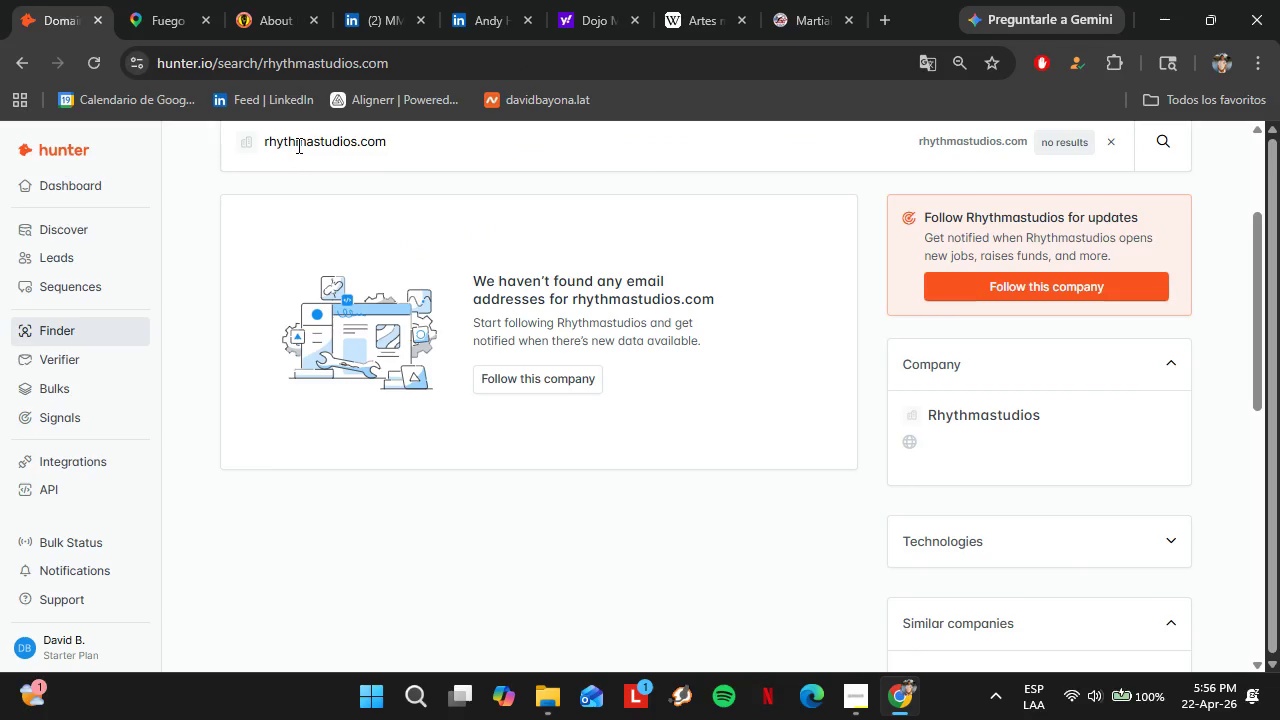 
scroll: coordinate [761, 253], scroll_direction: up, amount: 1.0
 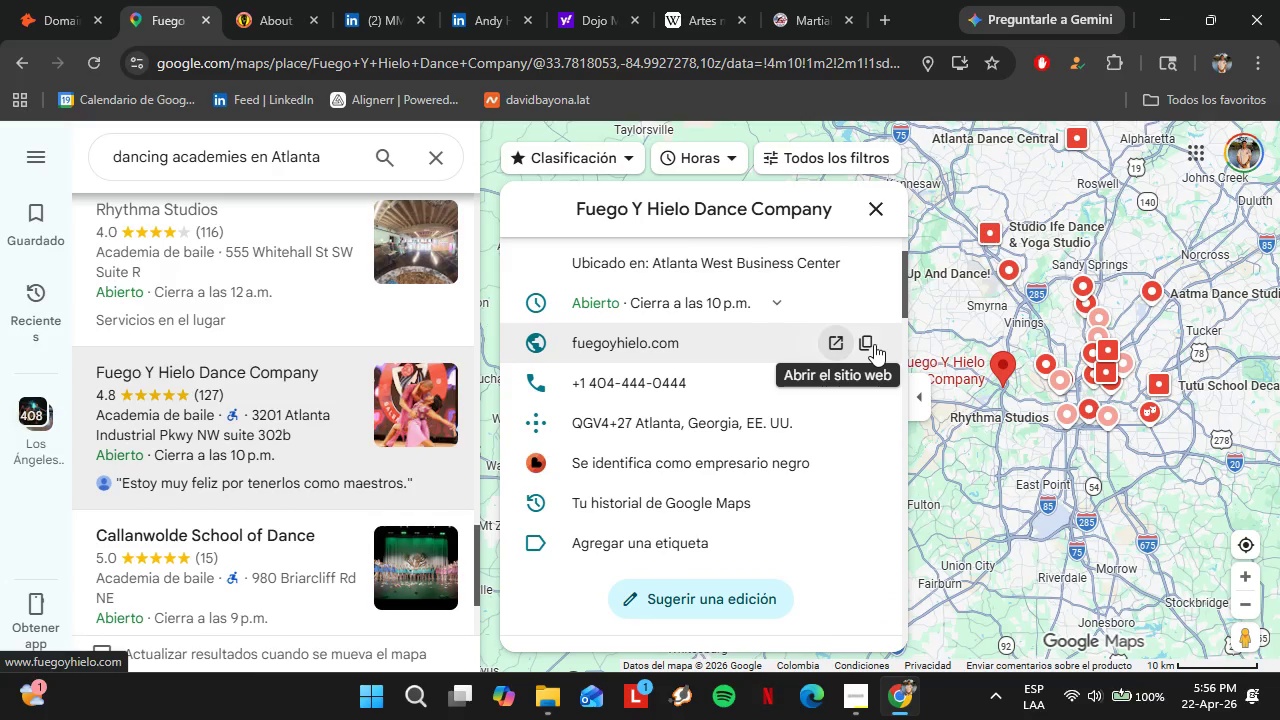 
double_click([297, 144])
 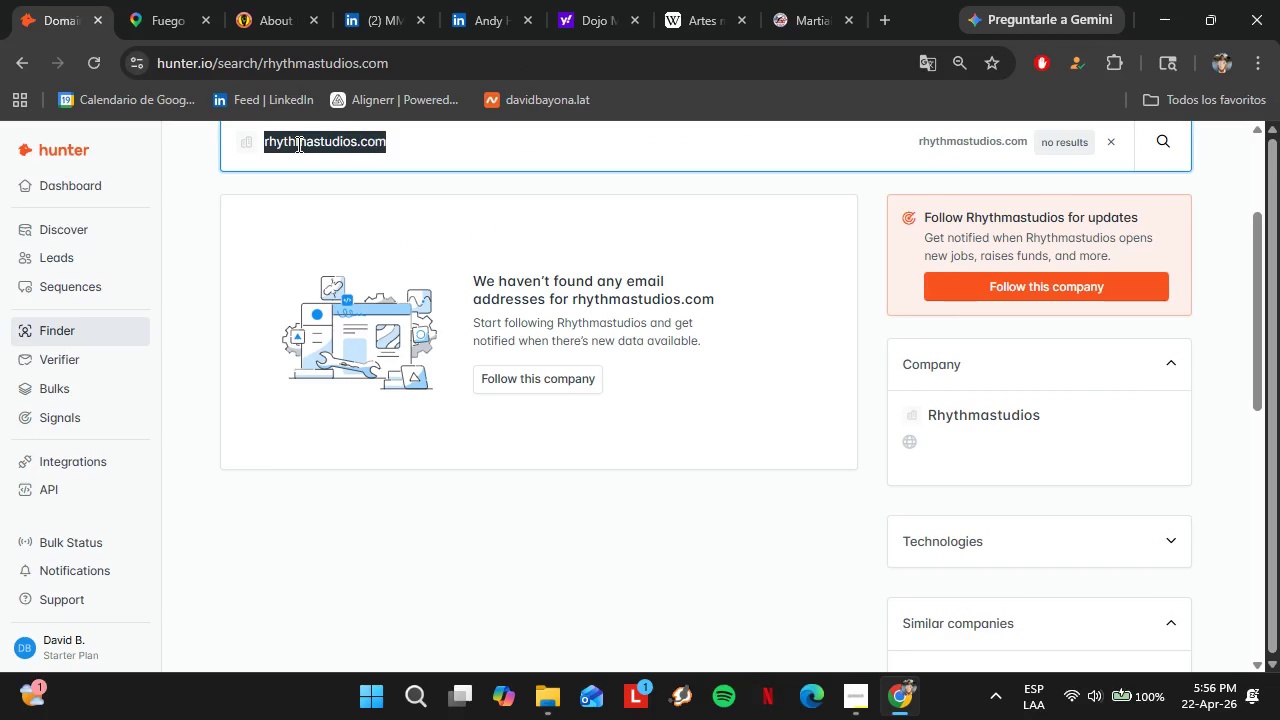 
triple_click([297, 144])
 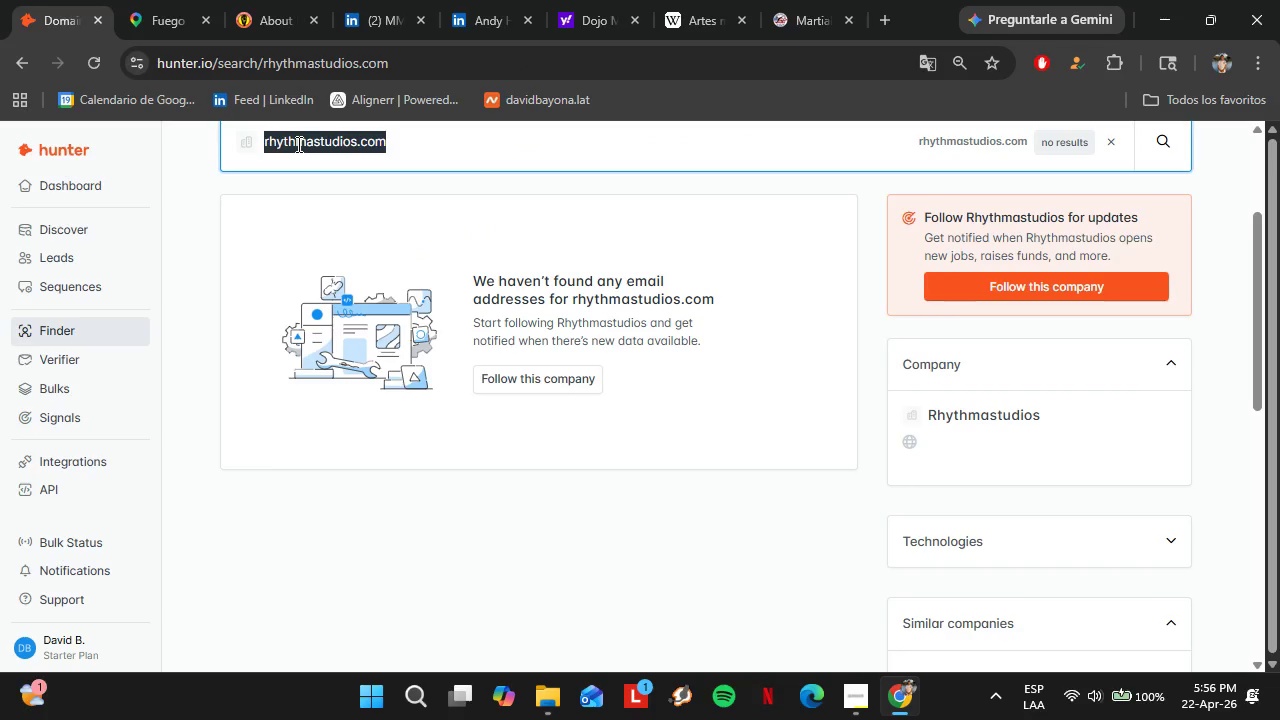 
key(Control+V)
 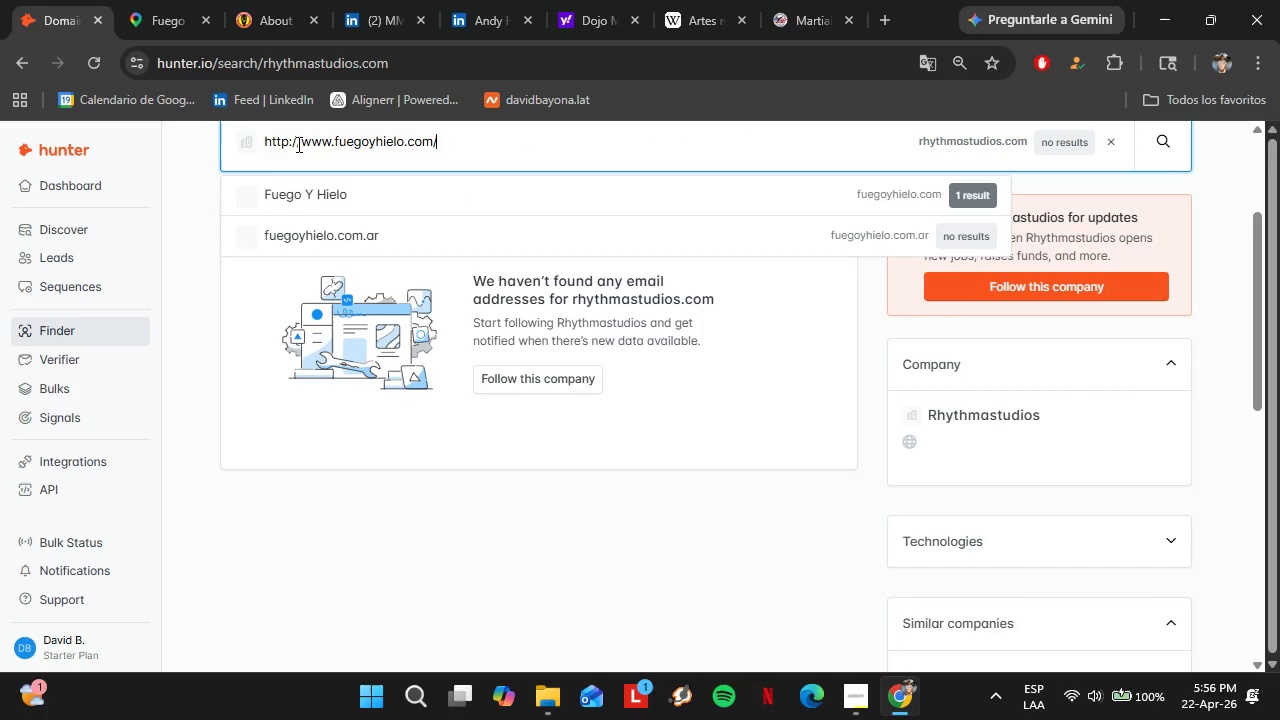 
key(Enter)
 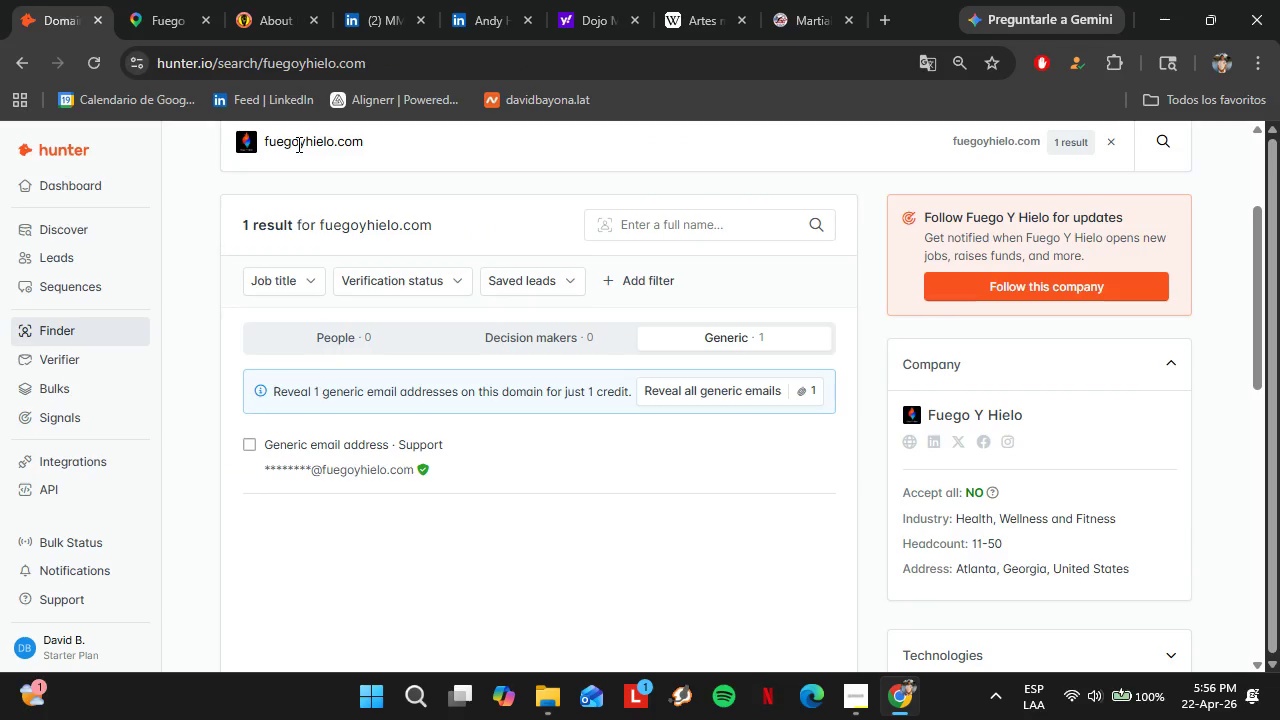 
wait(9.06)
 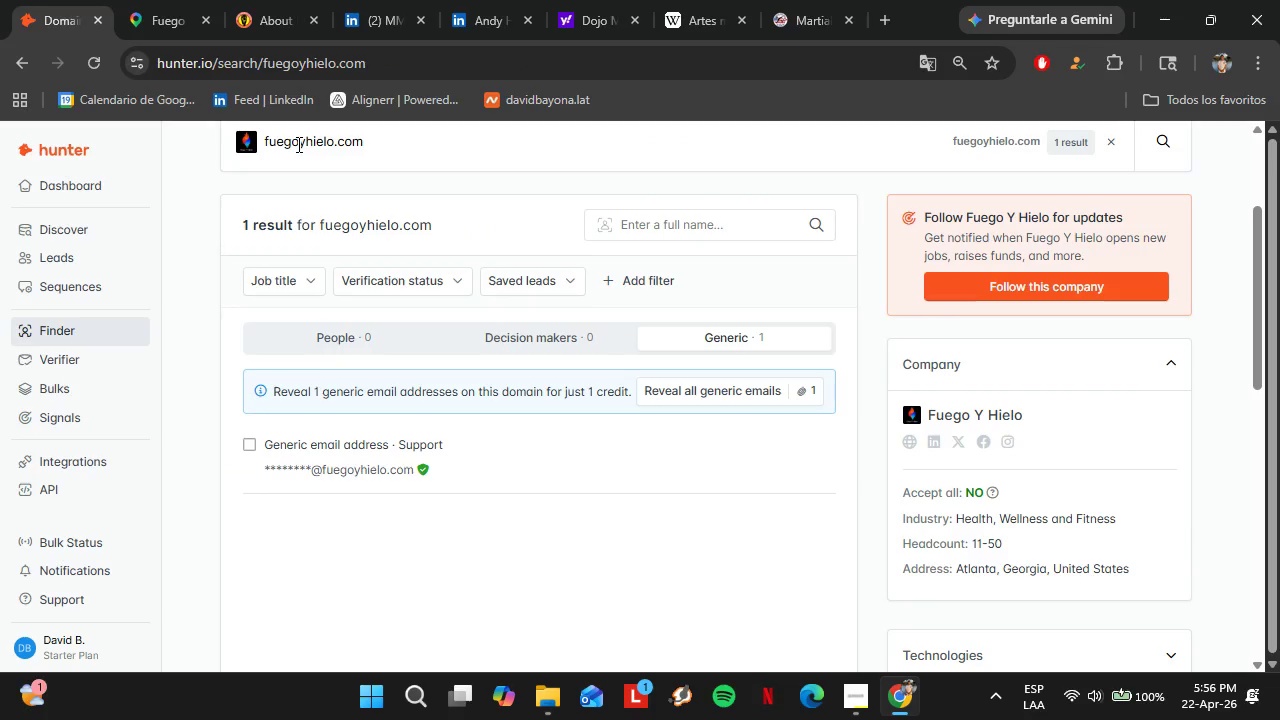 
left_click([160, 2])
 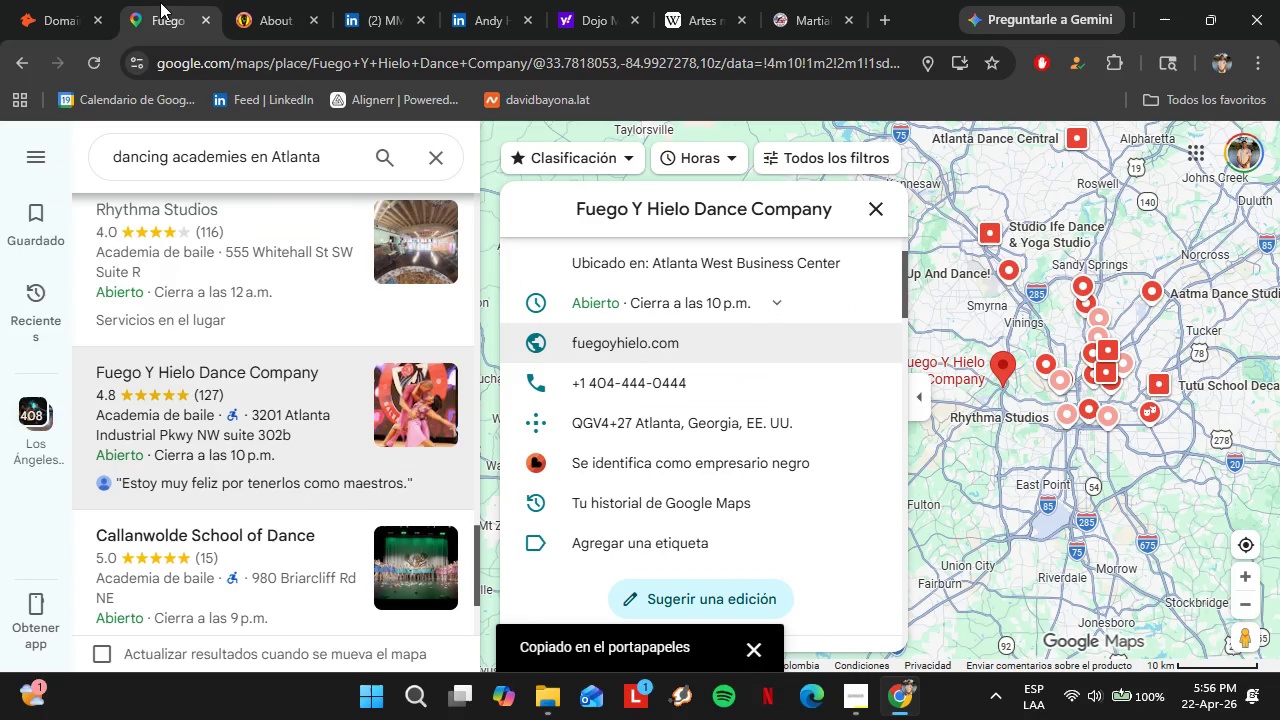 
scroll: coordinate [217, 274], scroll_direction: down, amount: 2.0
 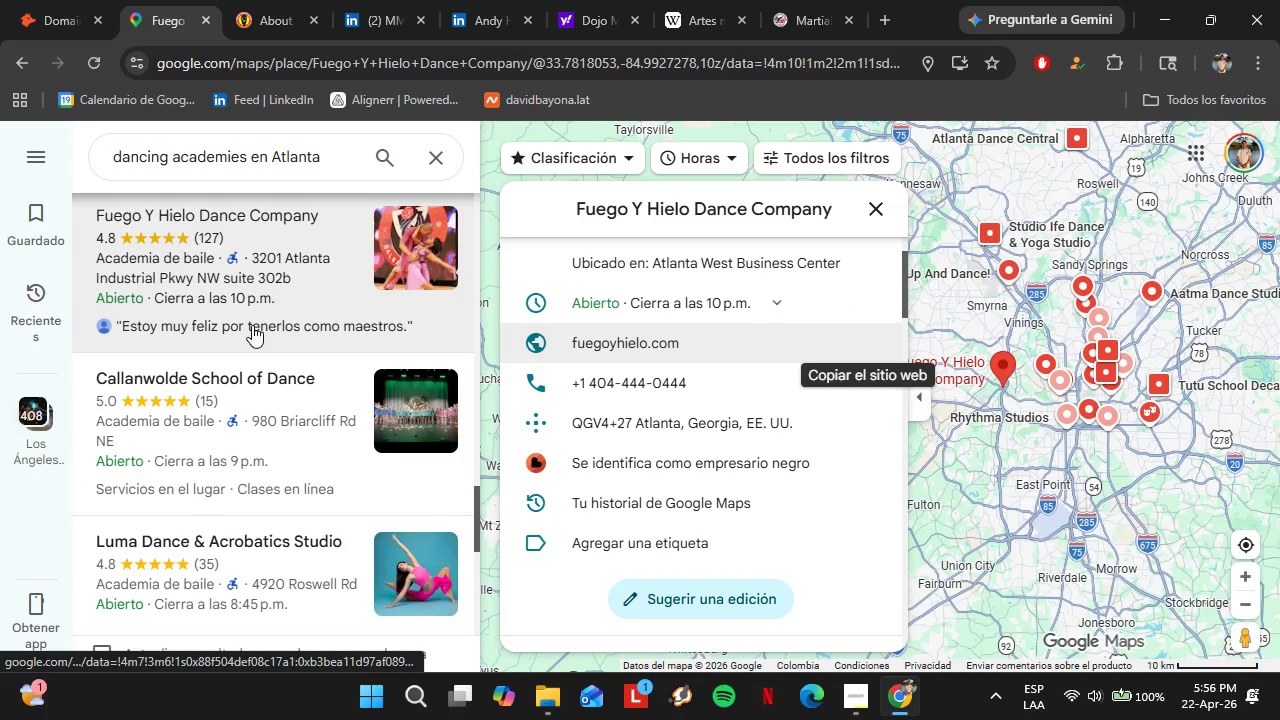 
left_click([263, 369])
 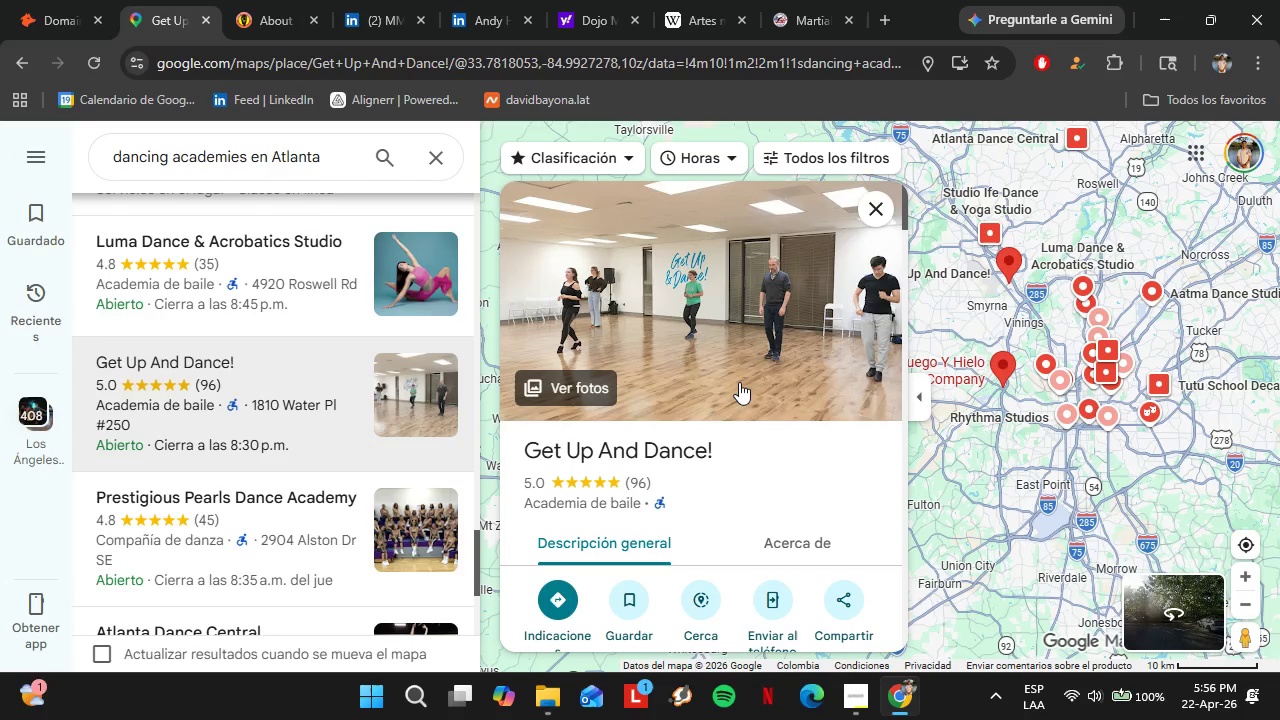 
scroll: coordinate [744, 402], scroll_direction: down, amount: 2.0
 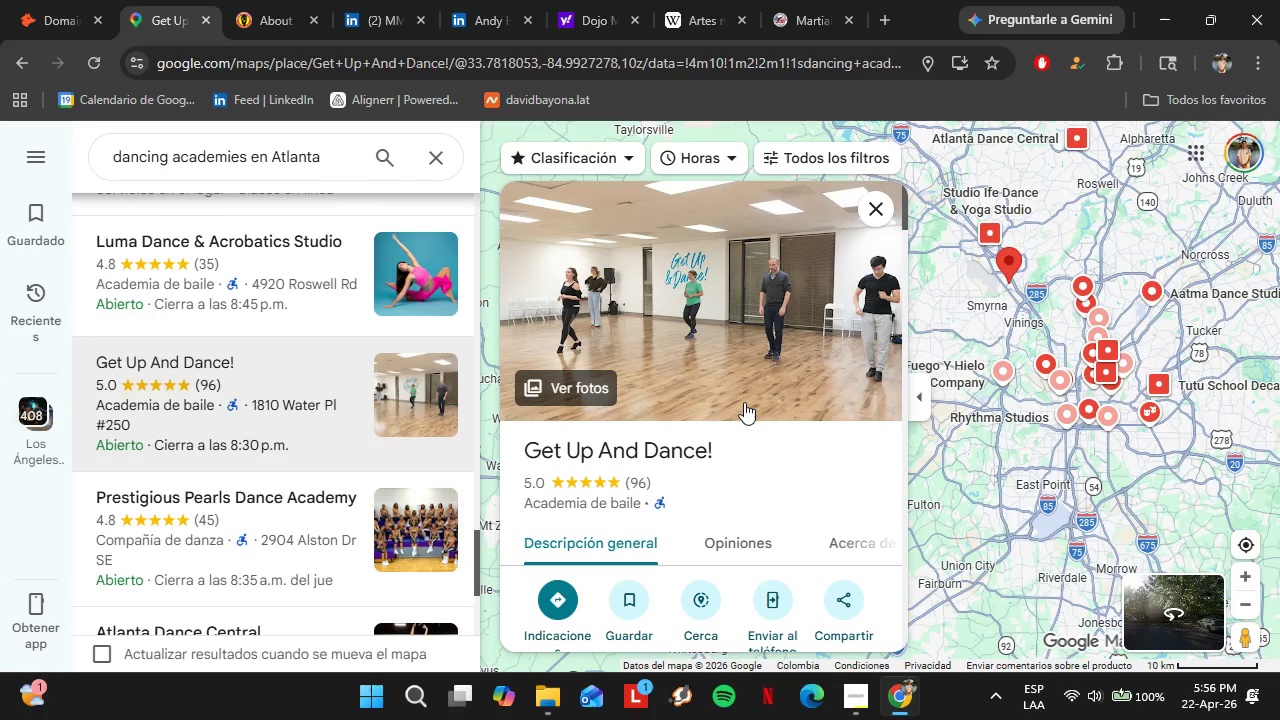 
mouse_move([741, 421])
 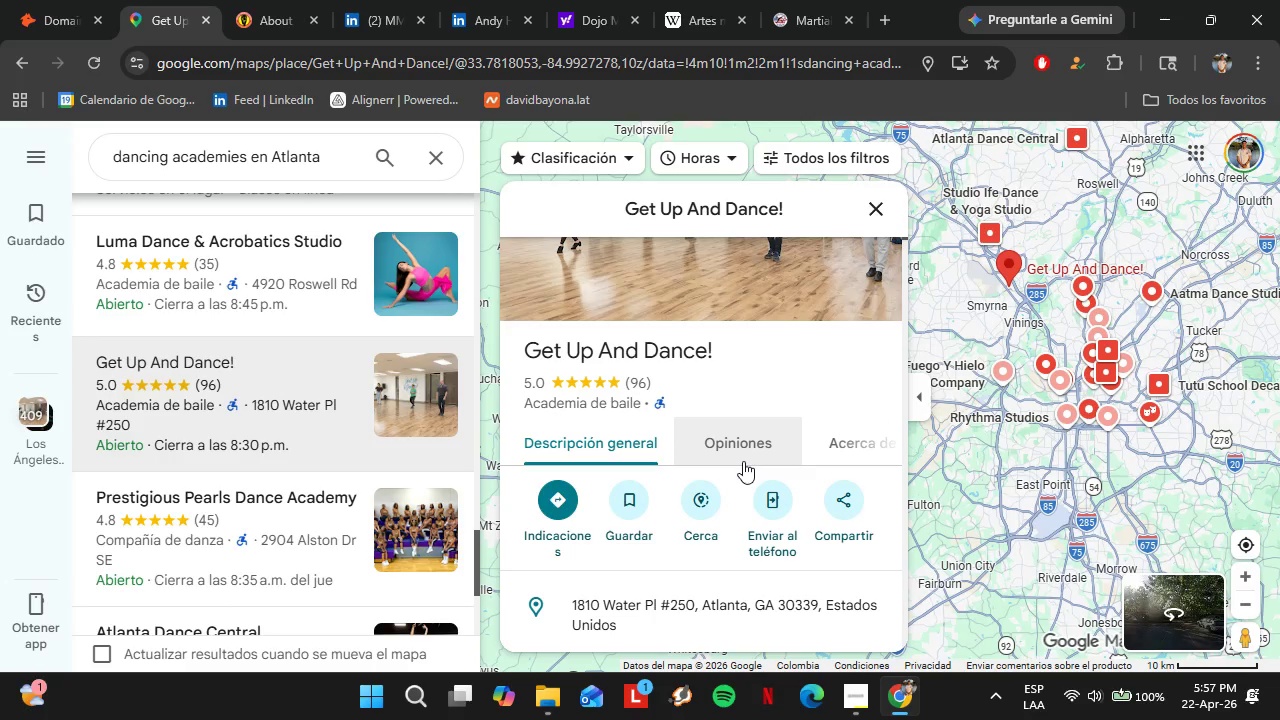 
wait(15.55)
 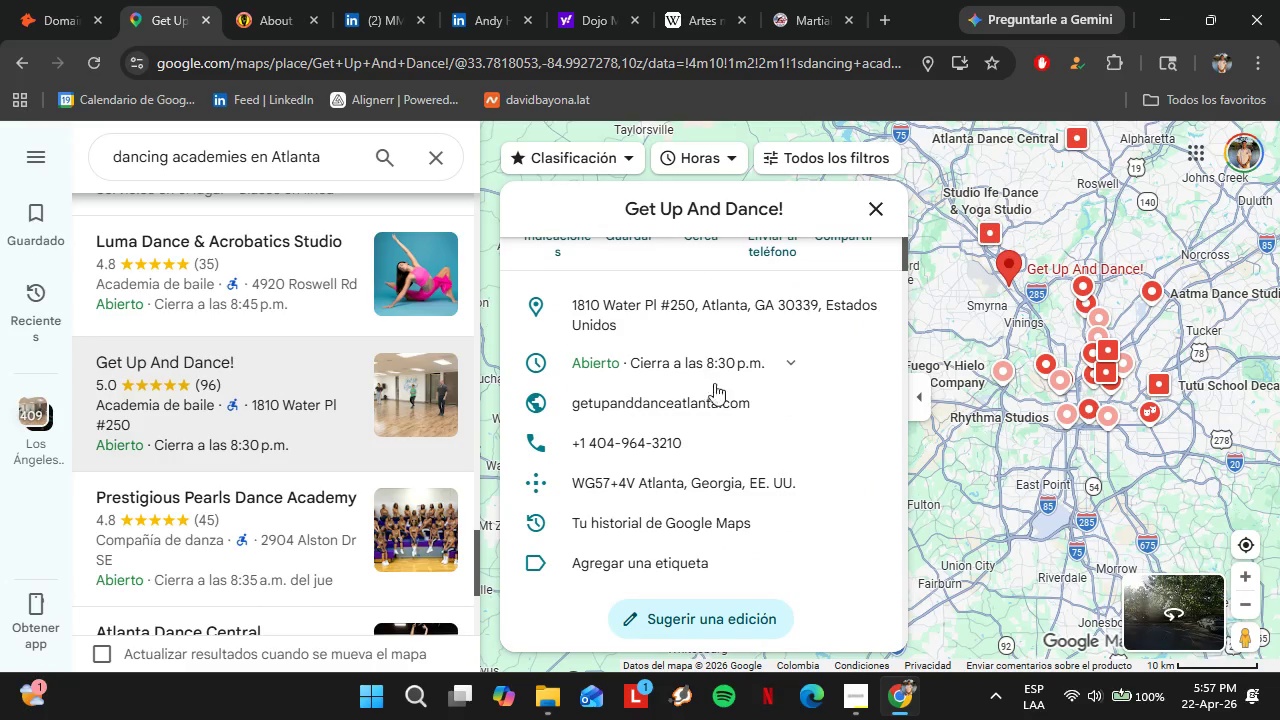 
left_click([859, 403])
 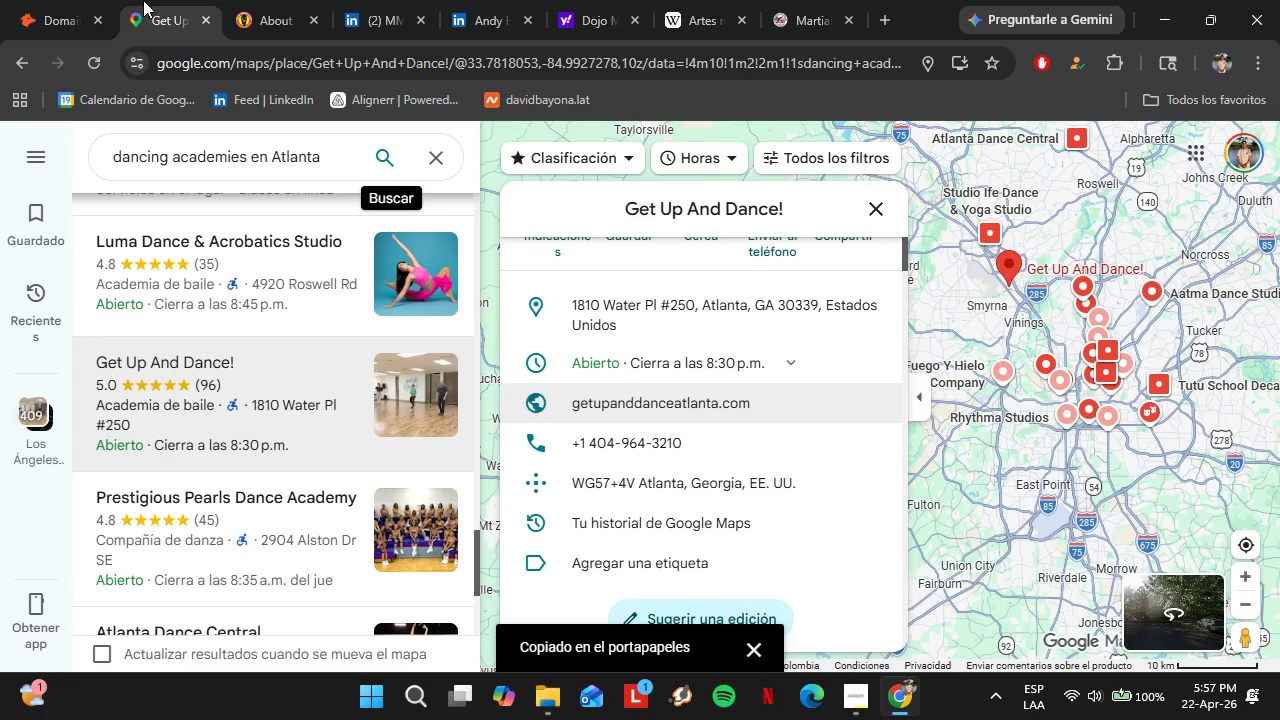 
scroll: coordinate [713, 377], scroll_direction: down, amount: 3.0
 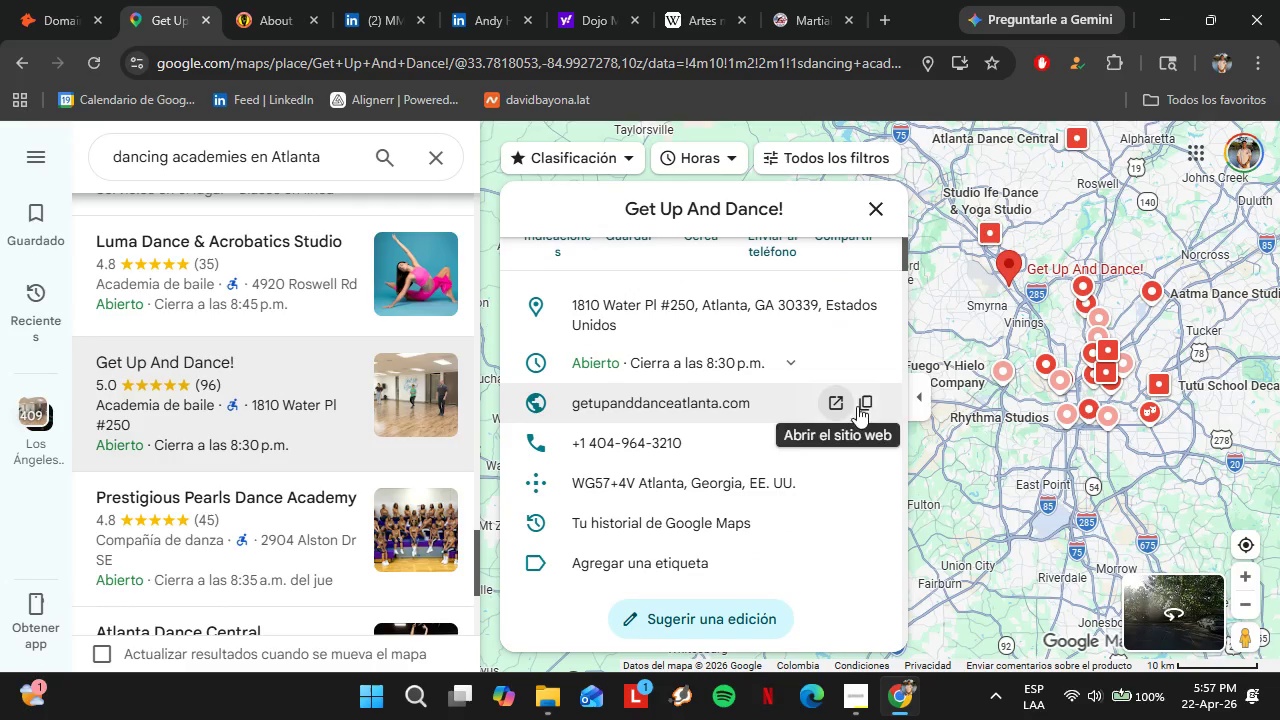 
left_click([33, 0])
 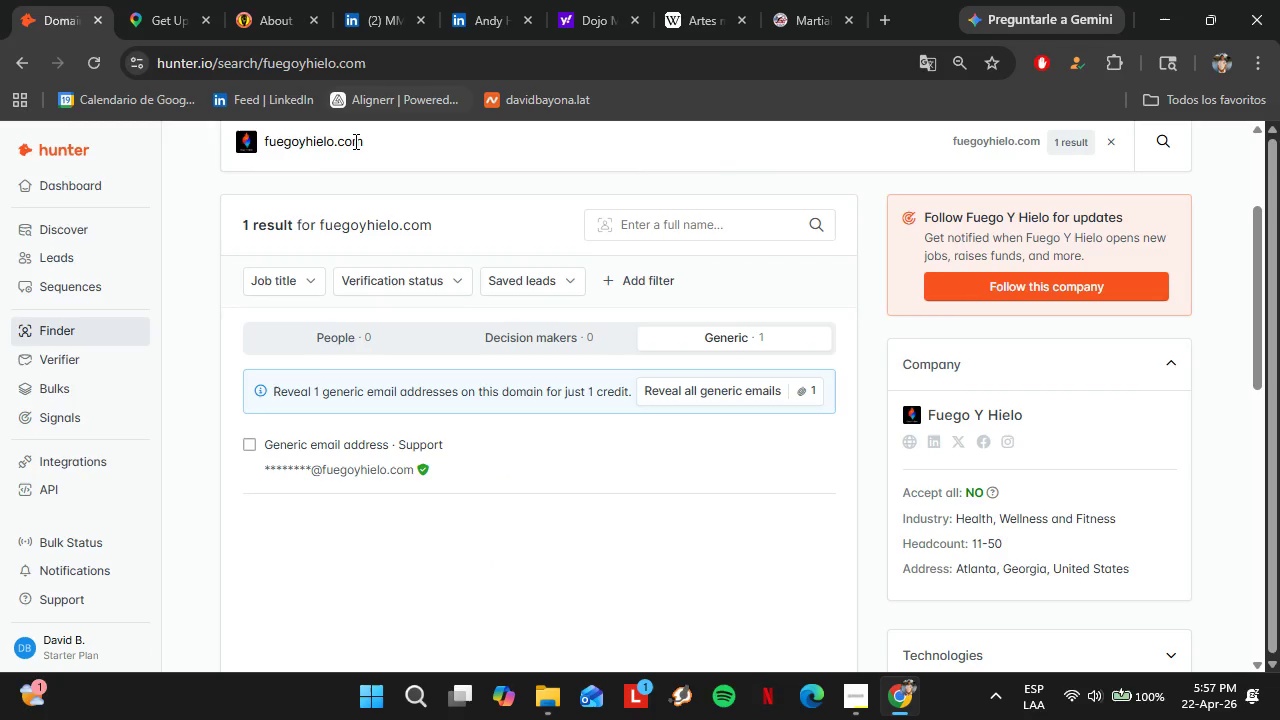 
double_click([354, 141])
 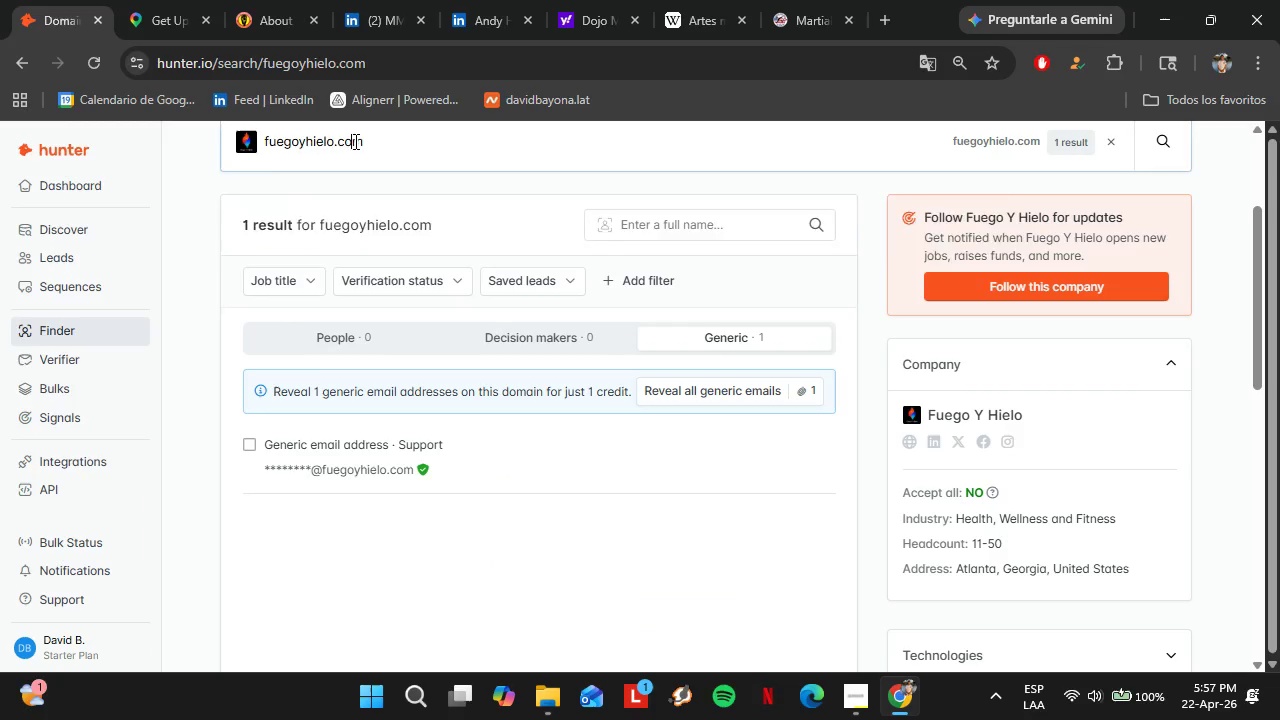 
triple_click([354, 141])
 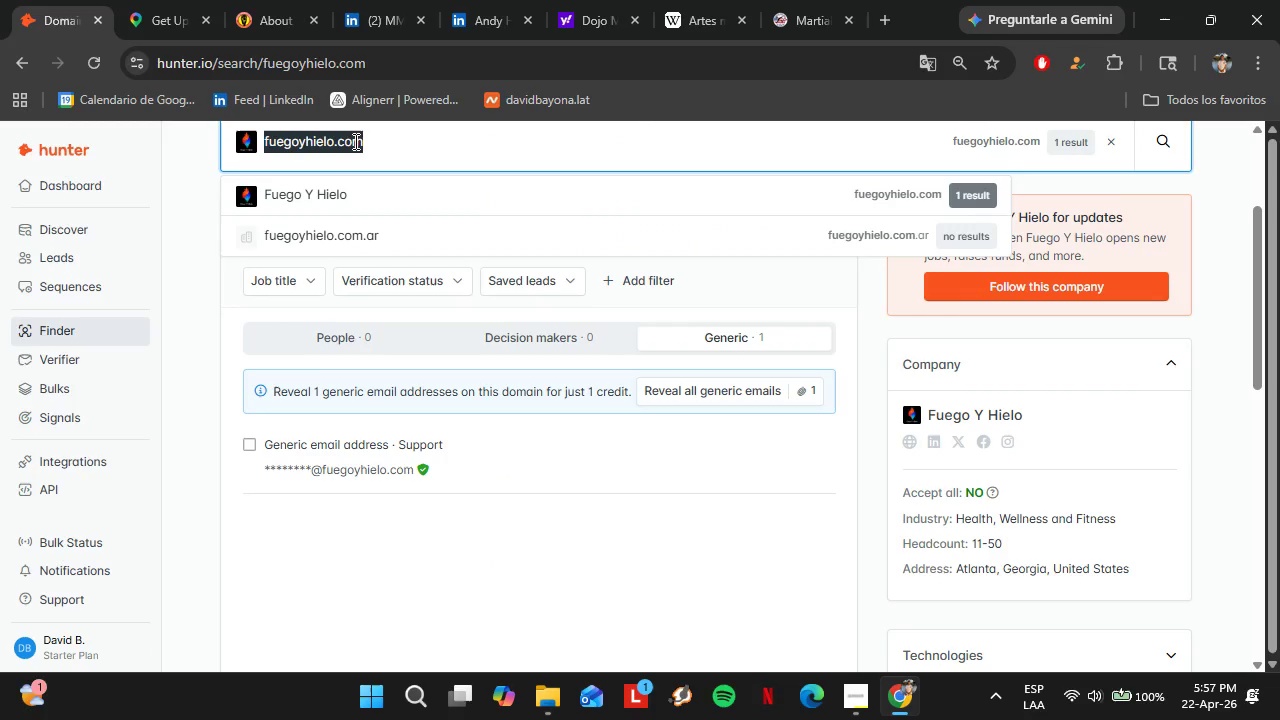 
key(Control+V)
 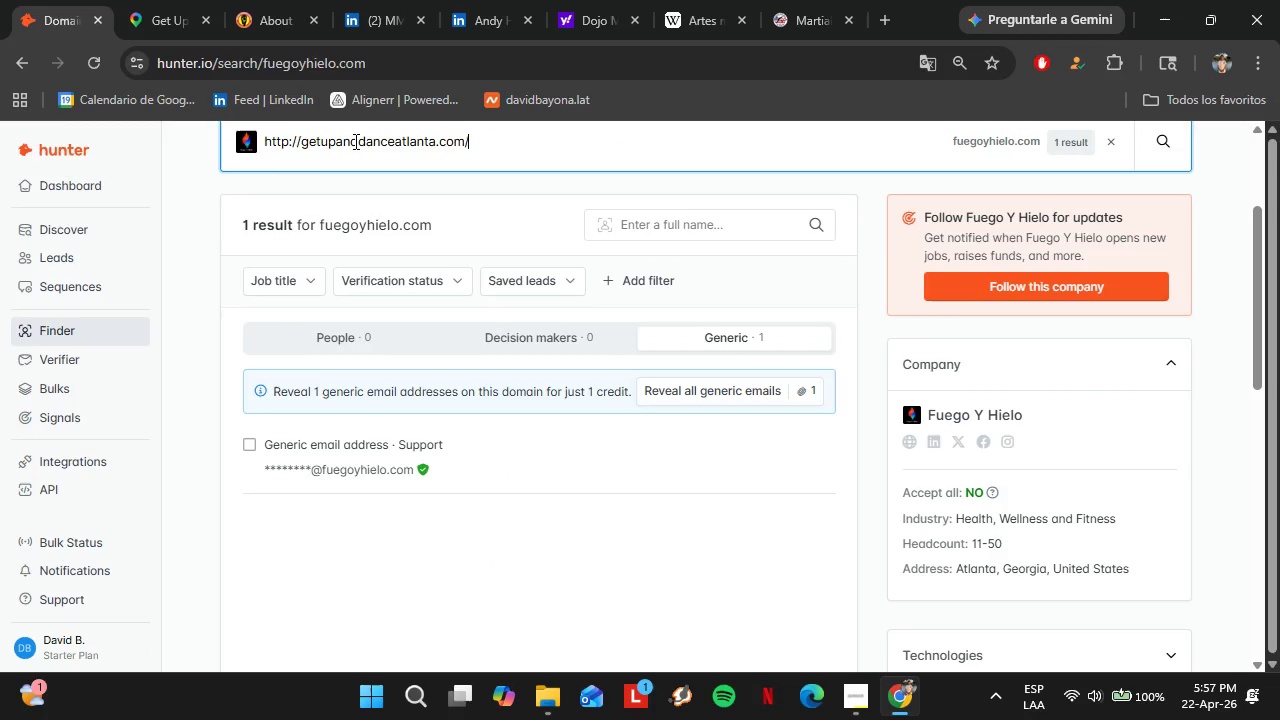 
key(Enter)
 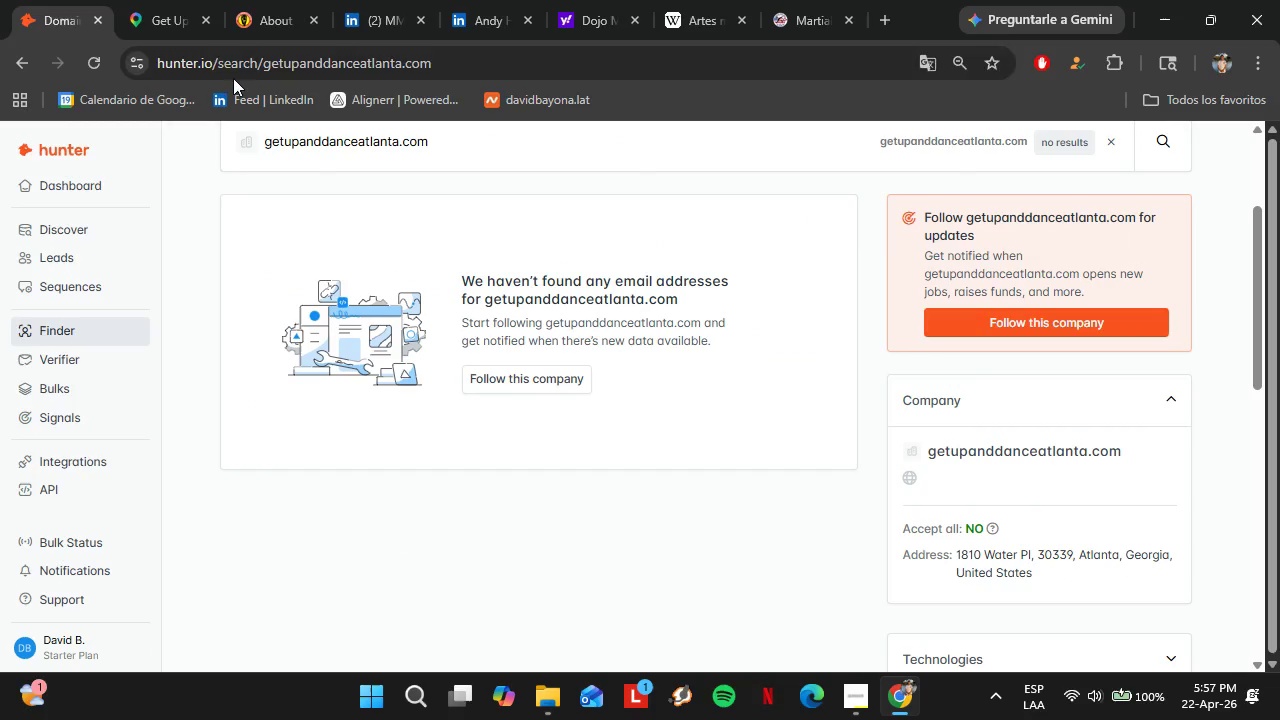 
left_click([171, 25])
 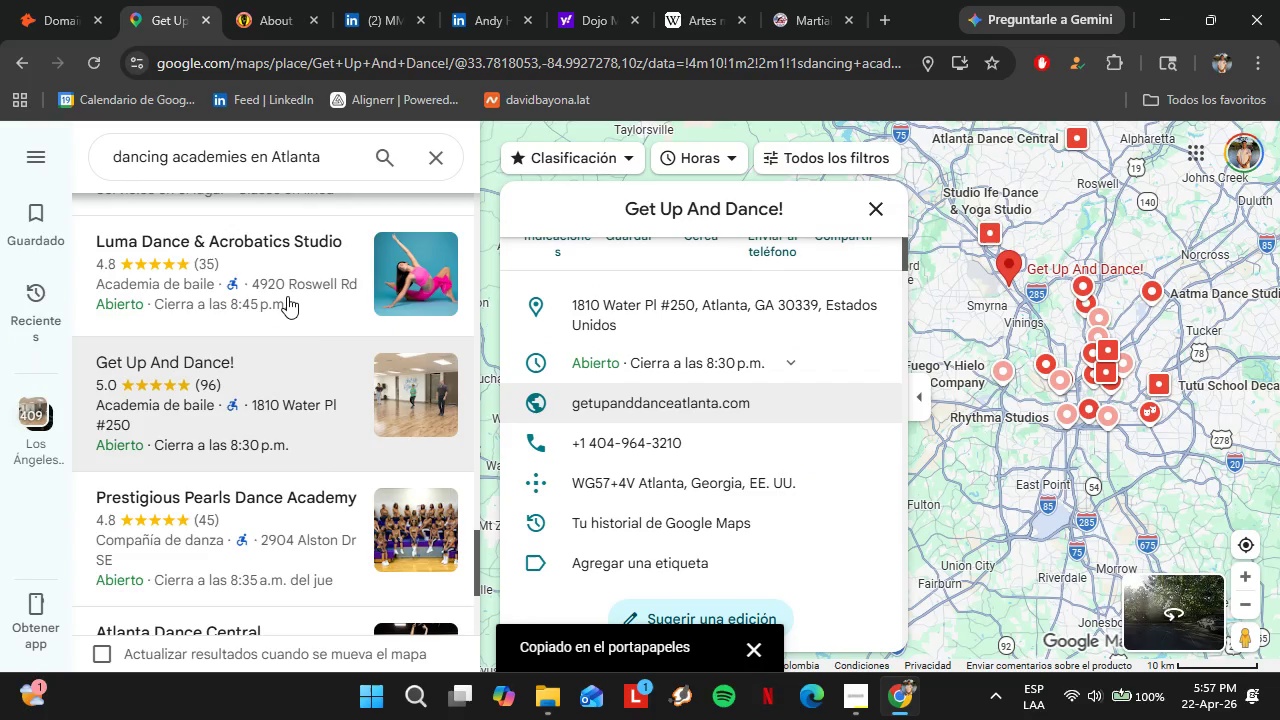 
scroll: coordinate [285, 308], scroll_direction: up, amount: 1.0
 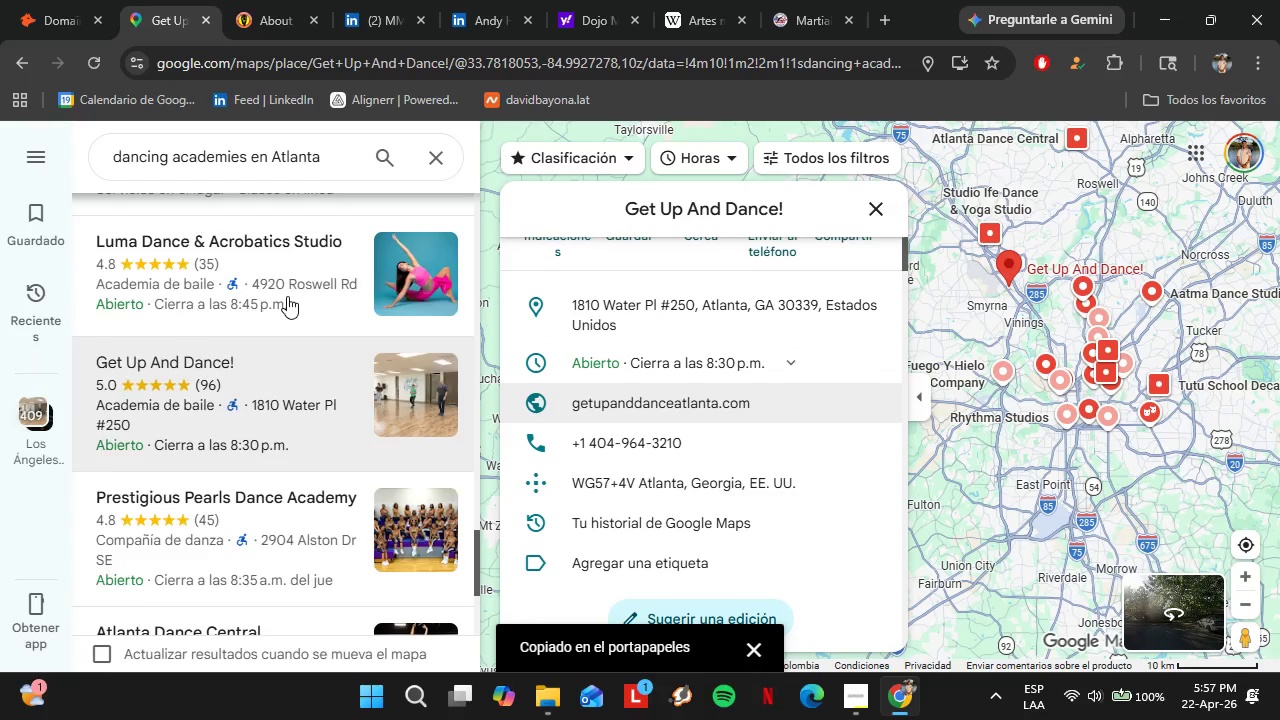 
left_click([263, 421])
 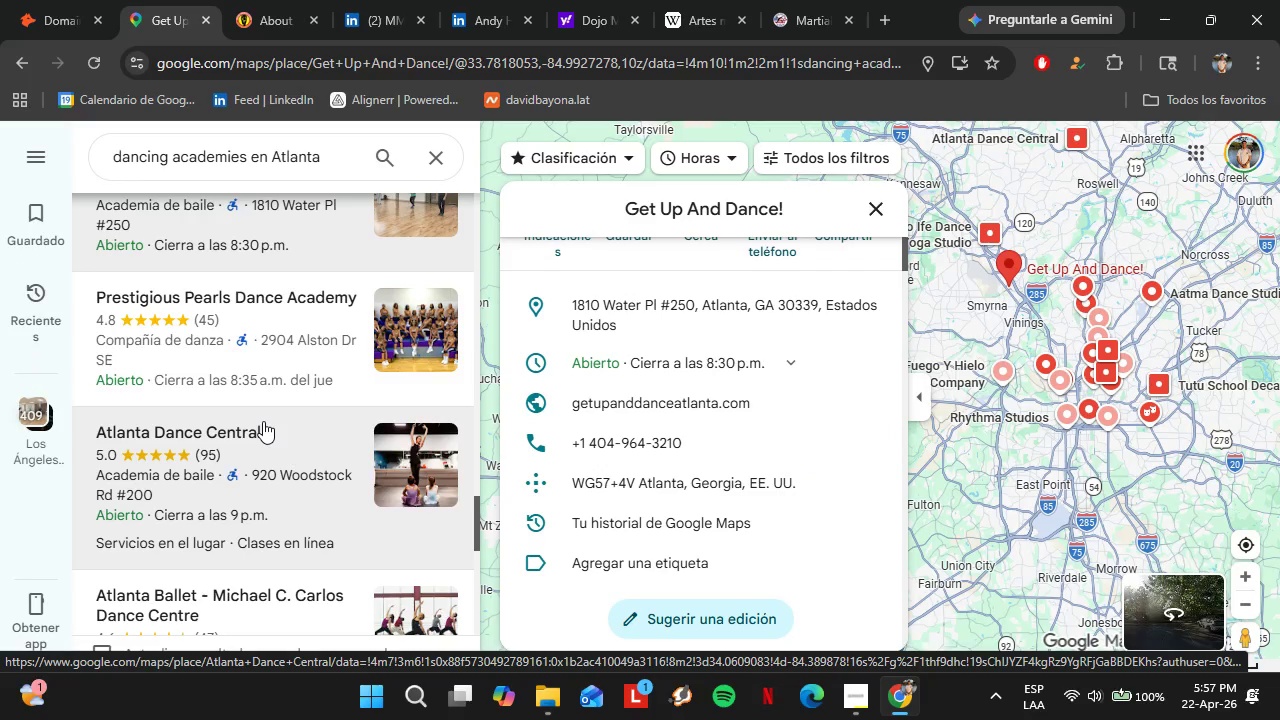 
scroll: coordinate [273, 414], scroll_direction: down, amount: 3.0
 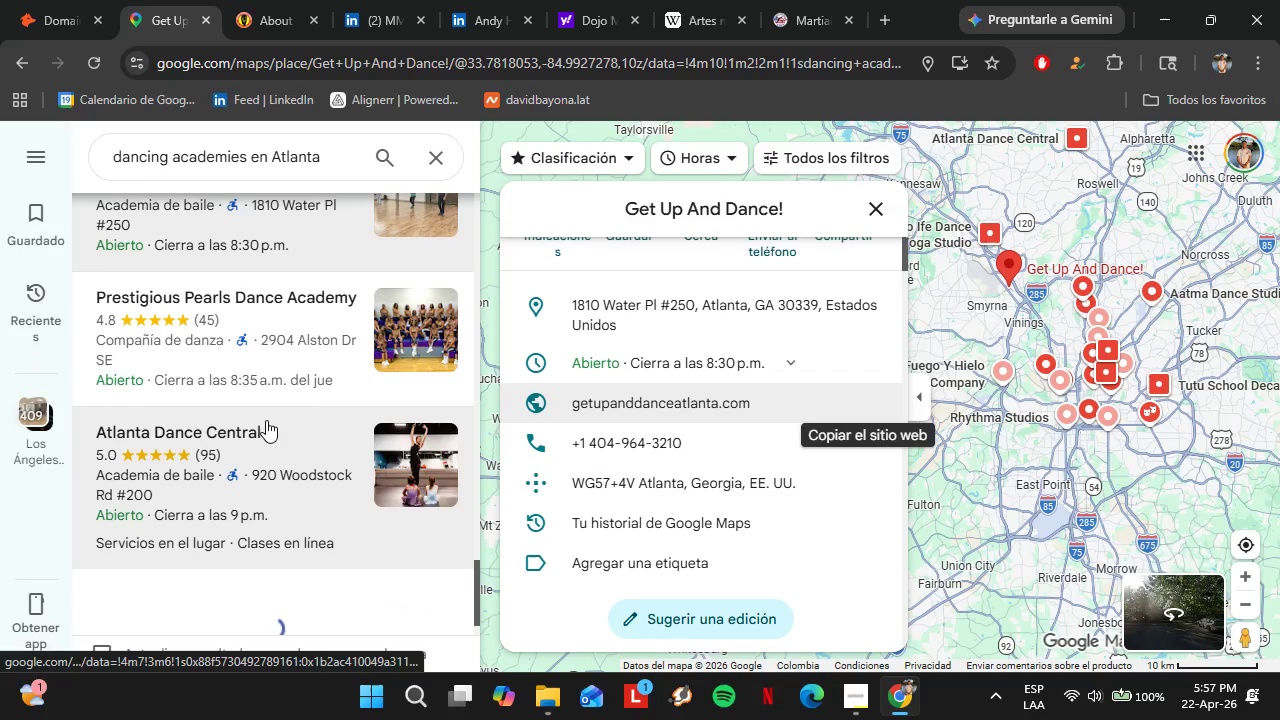 
wait(20.99)
 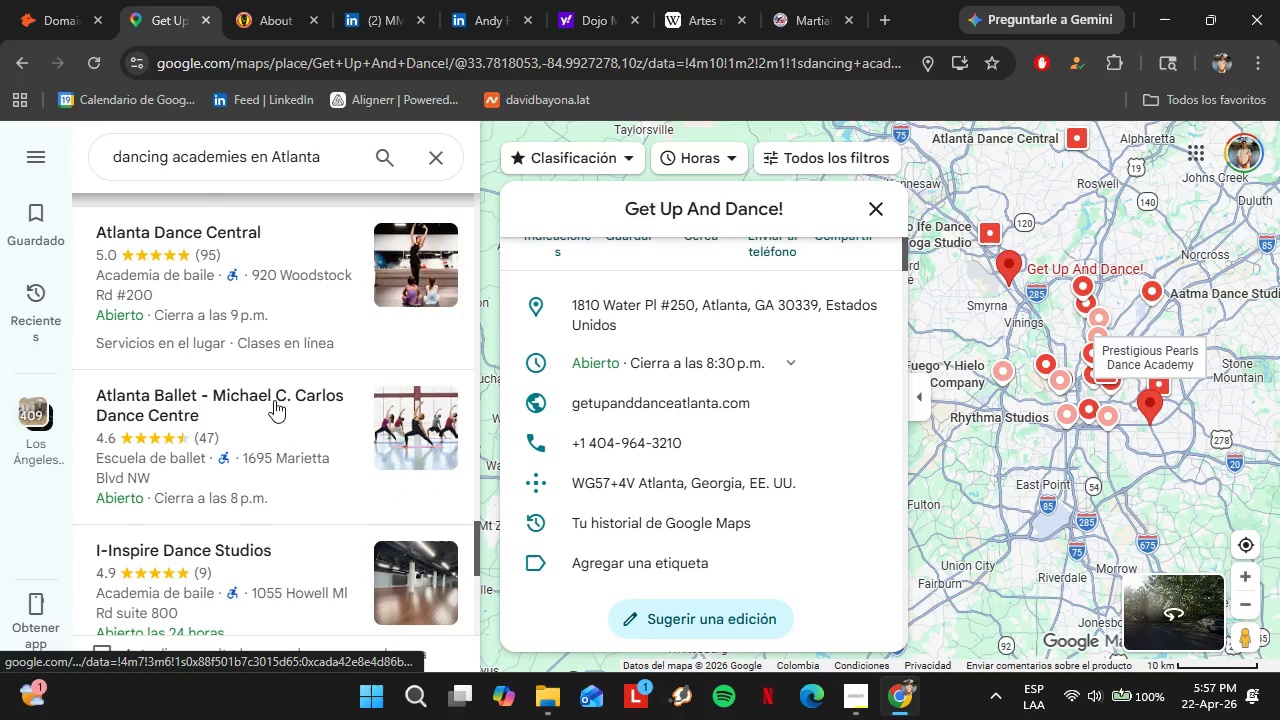 
left_click([271, 415])
 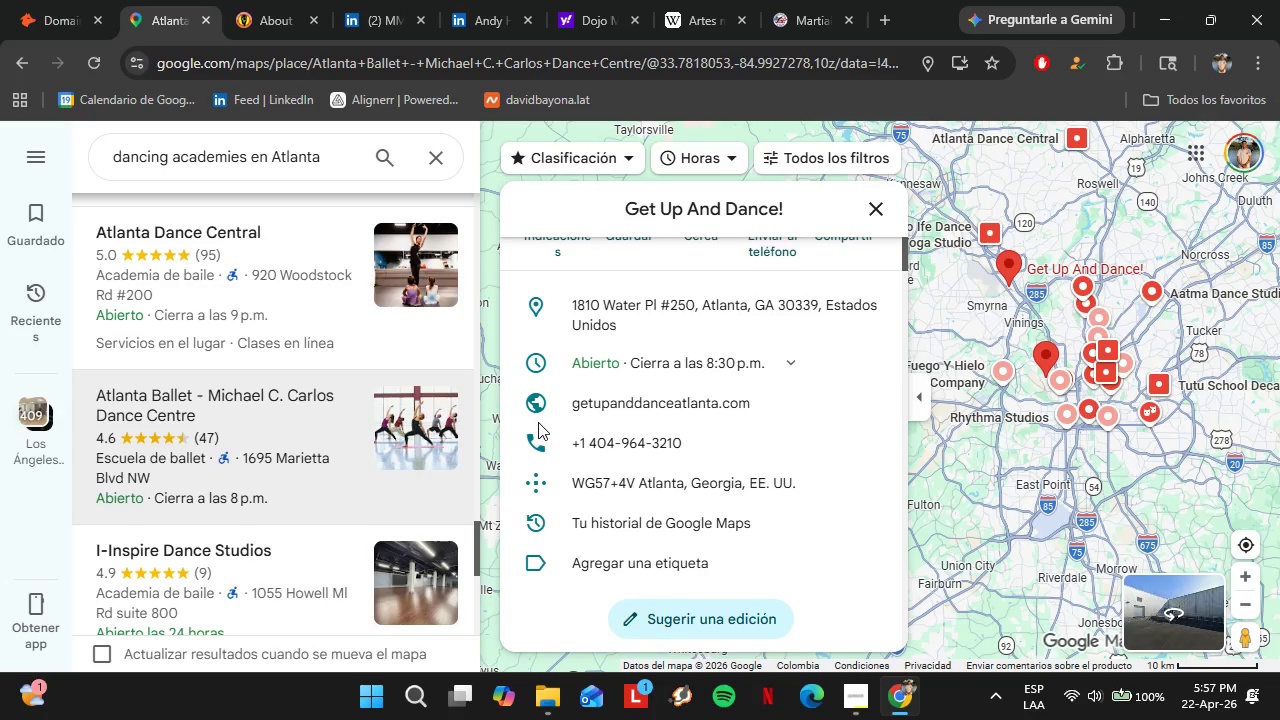 
scroll: coordinate [686, 431], scroll_direction: down, amount: 8.0
 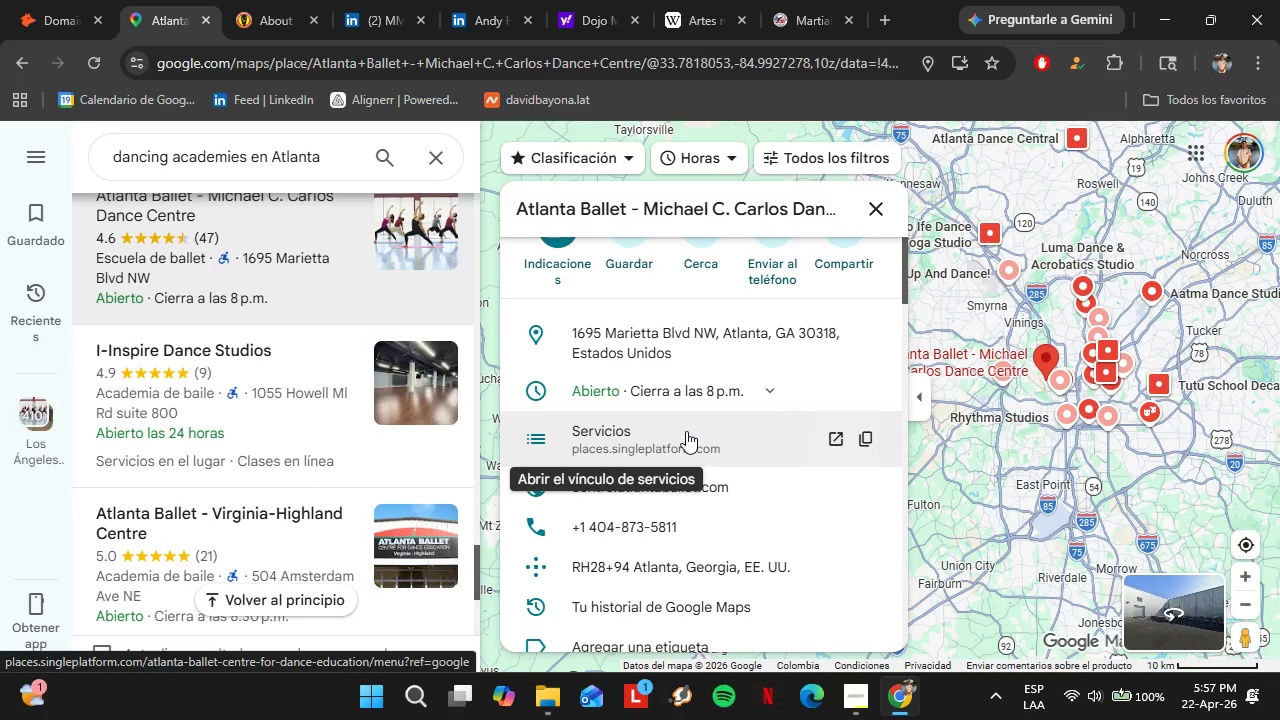 
wait(7.53)
 